 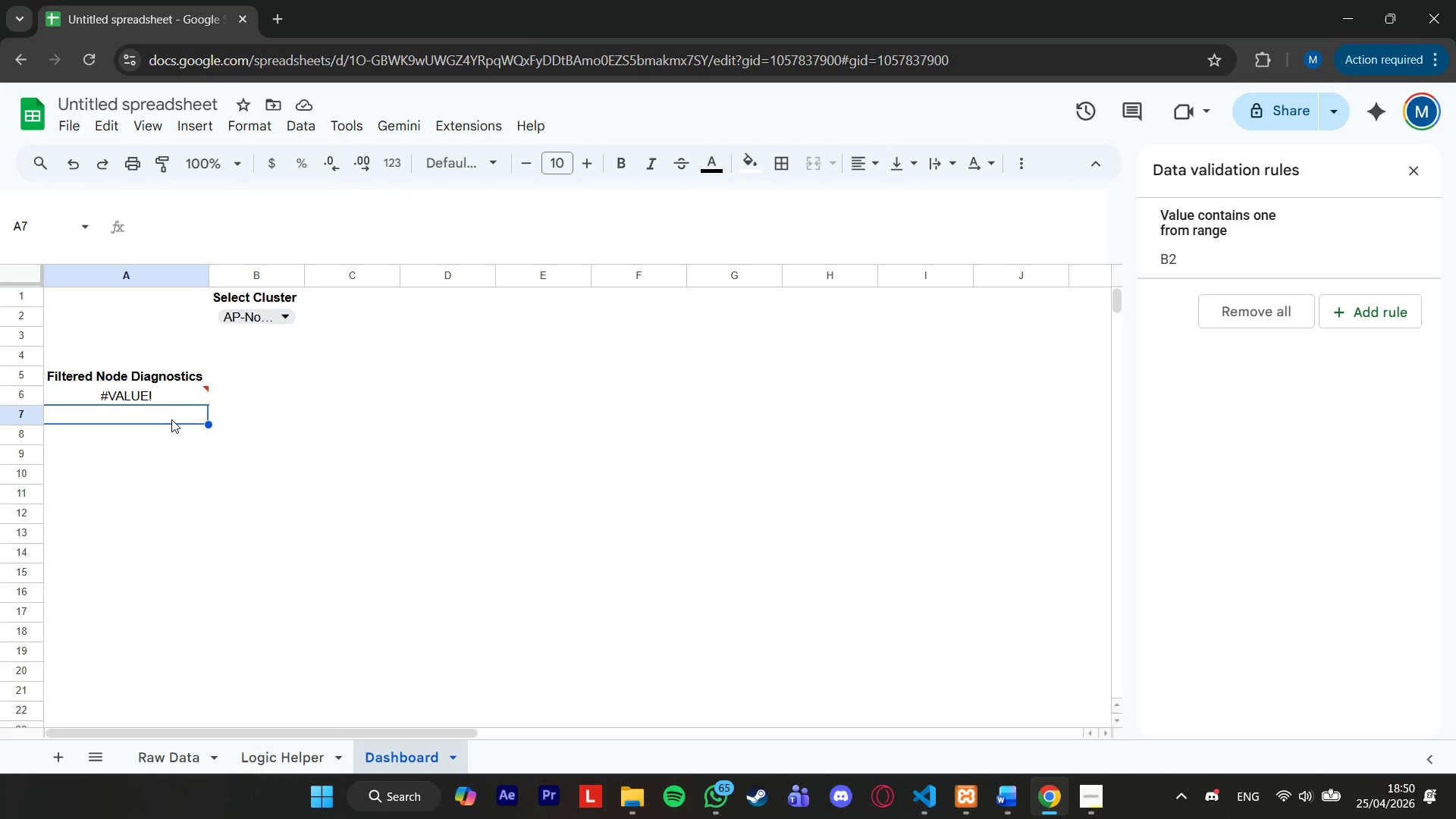 
right_click([180, 393])
 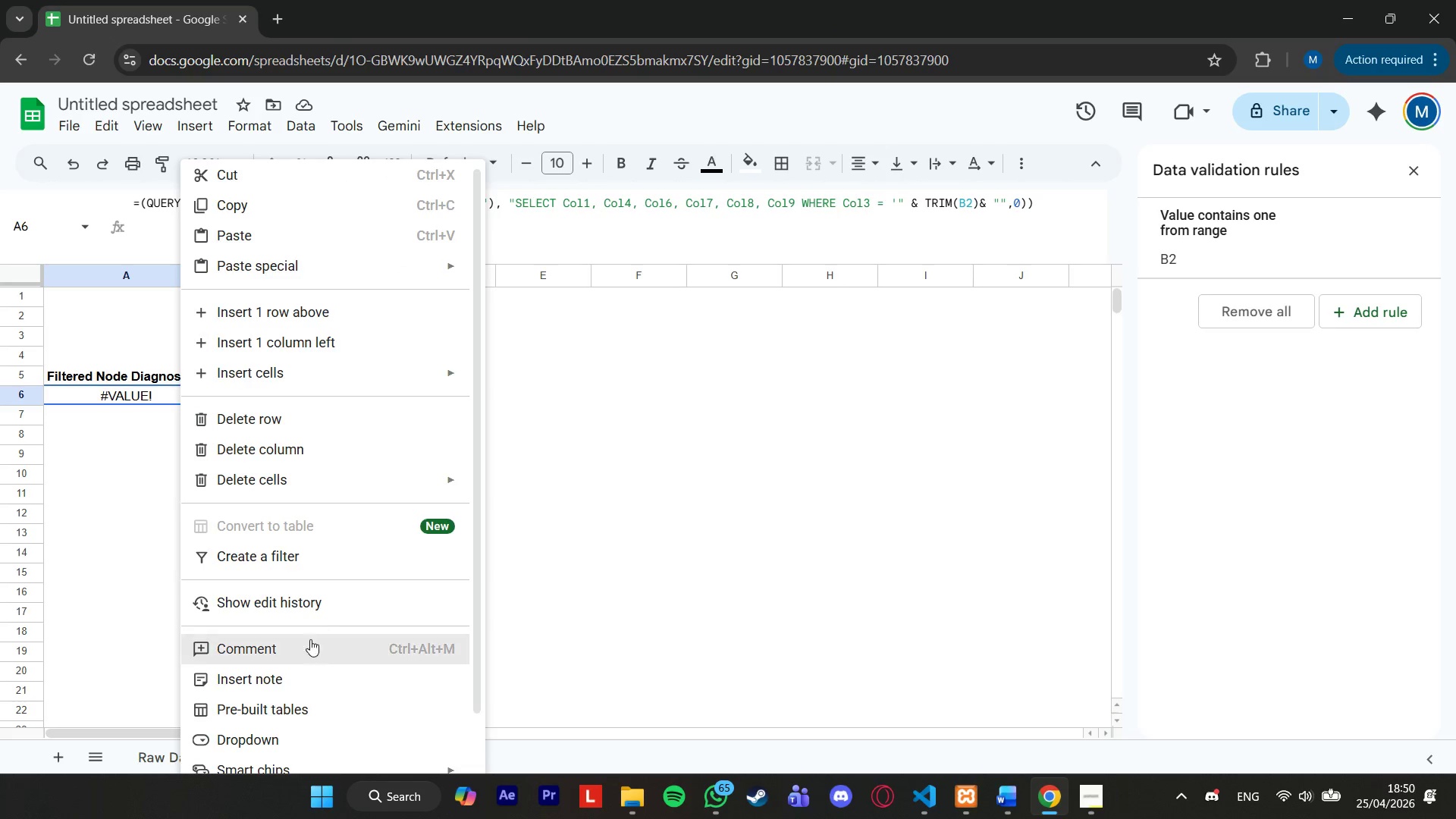 
left_click([317, 673])
 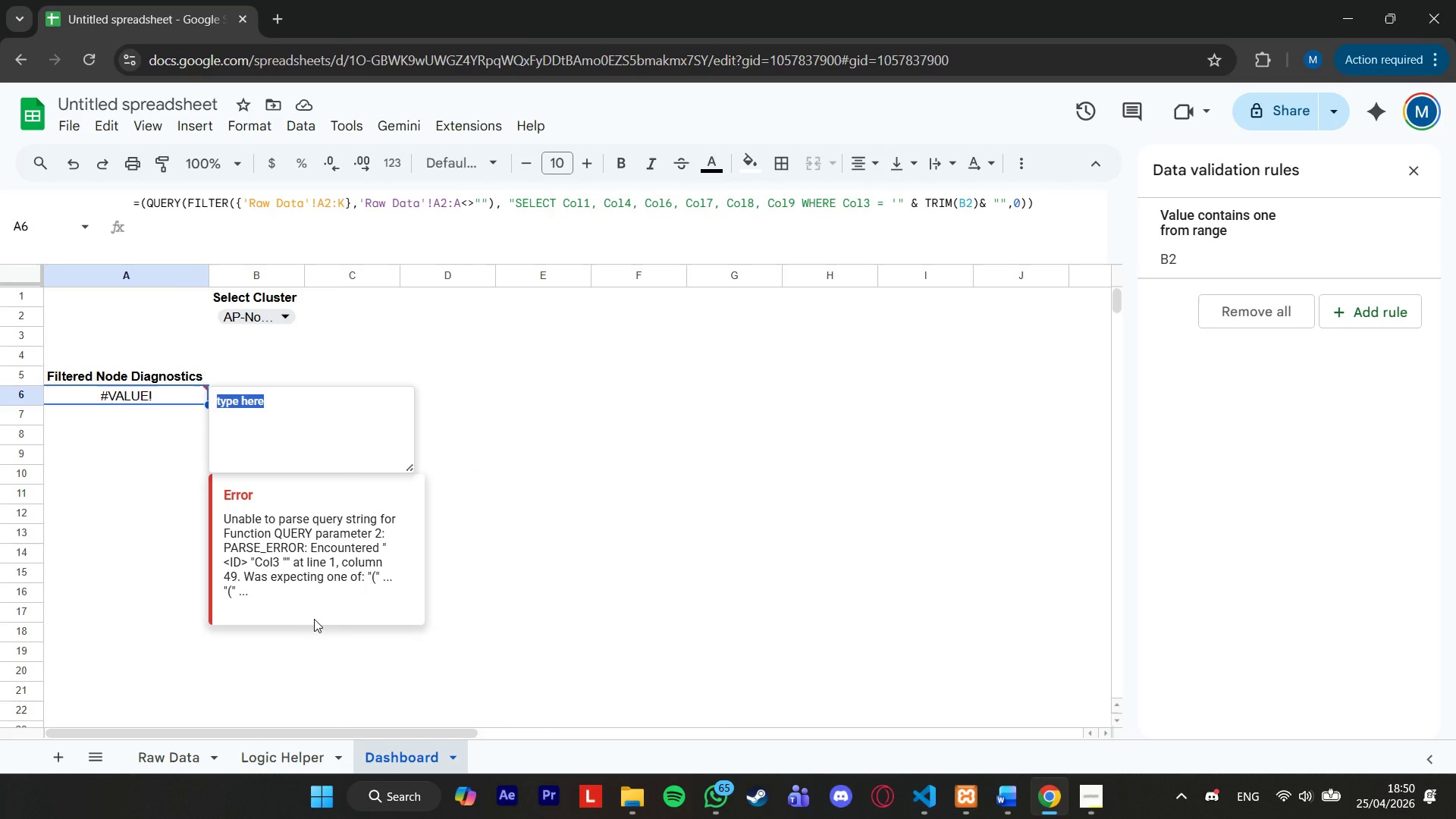 
type(trob)
key(Backspace)
type(ubleshtt==)
key(Backspace)
key(Backspace)
key(Backspace)
key(Backspace)
type(ot)
key(Backspace)
type(oting)
 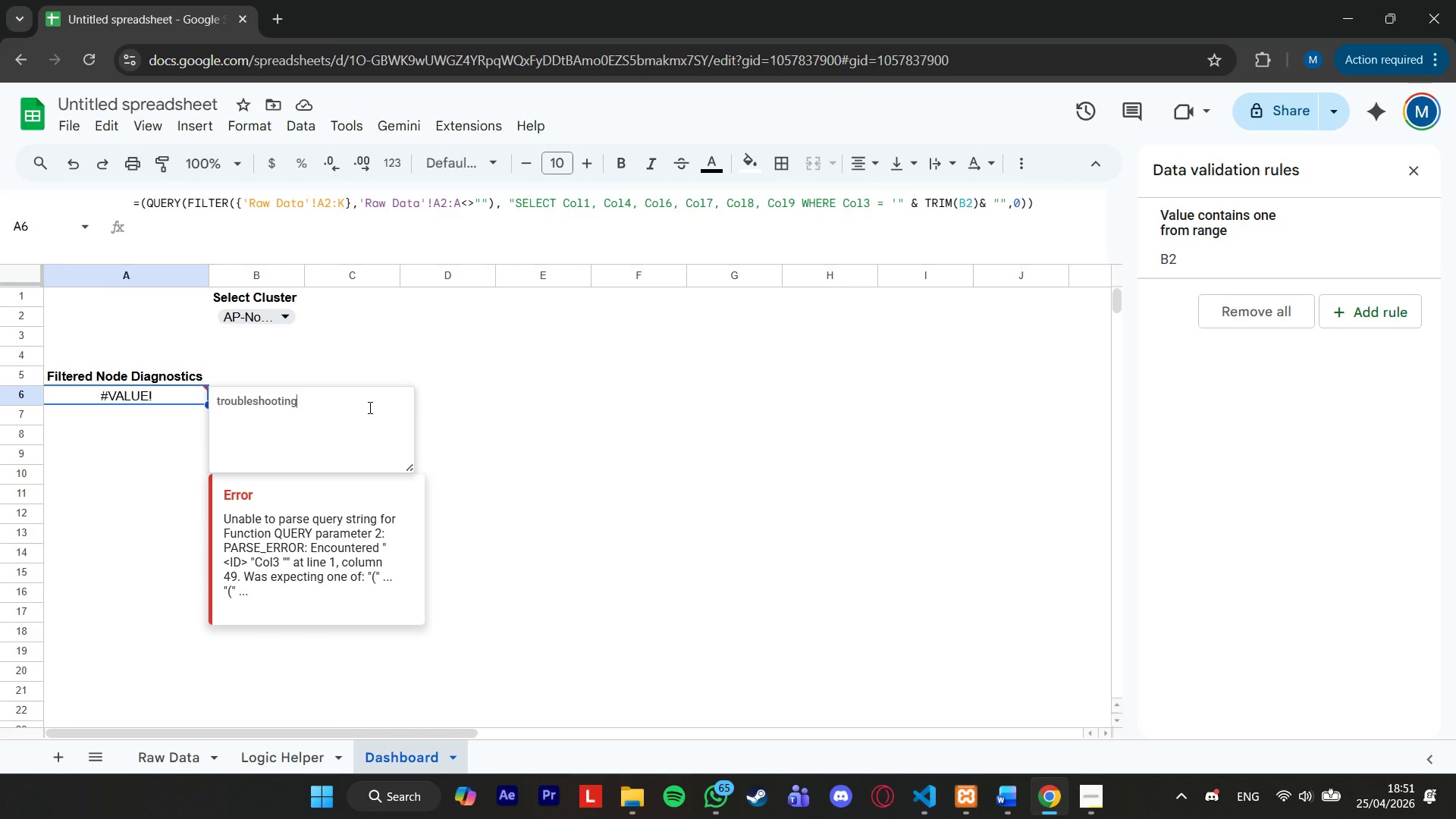 
wait(28.7)
 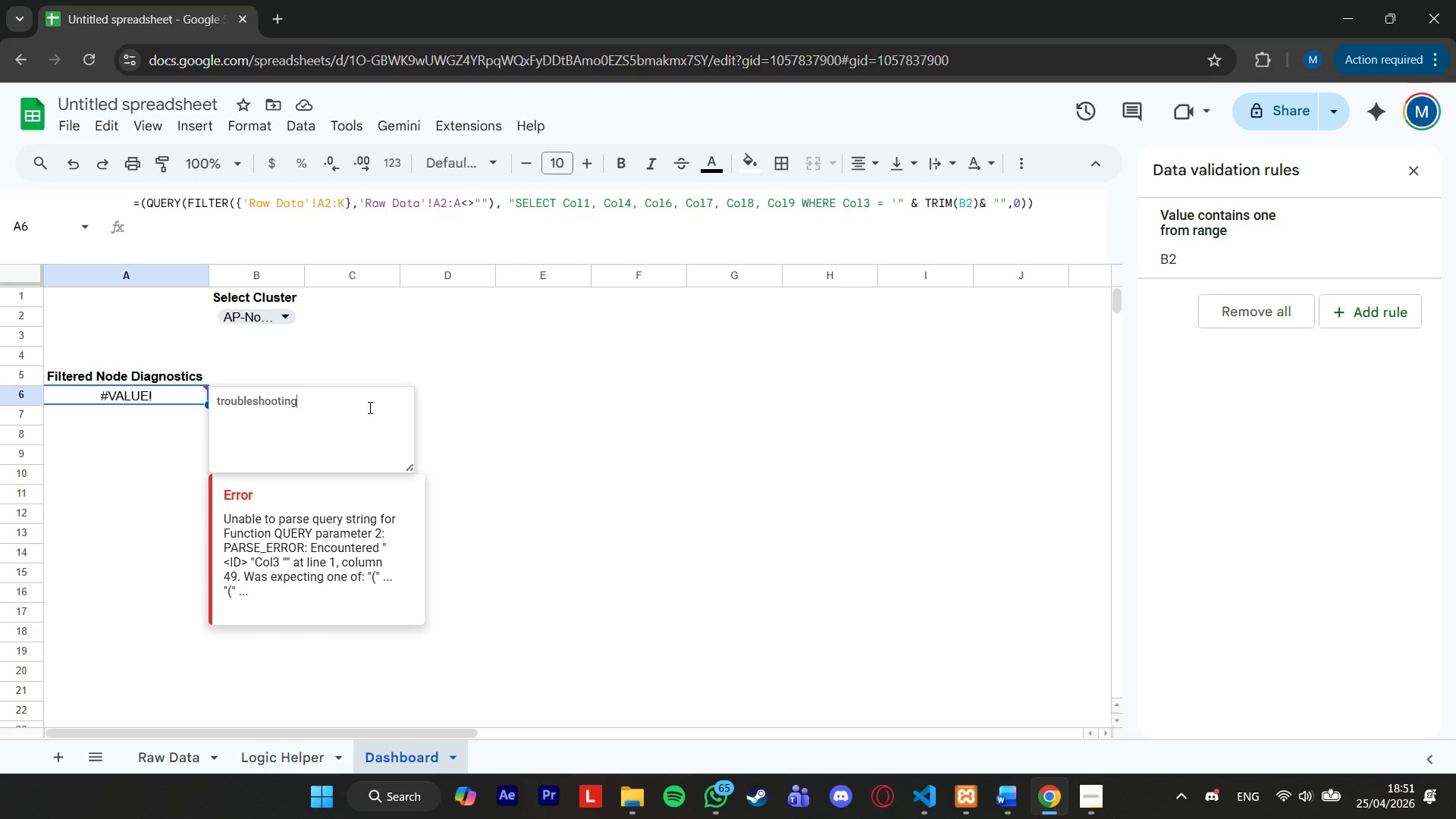 
left_click_drag(start_coordinate=[359, 408], to_coordinate=[193, 405])
 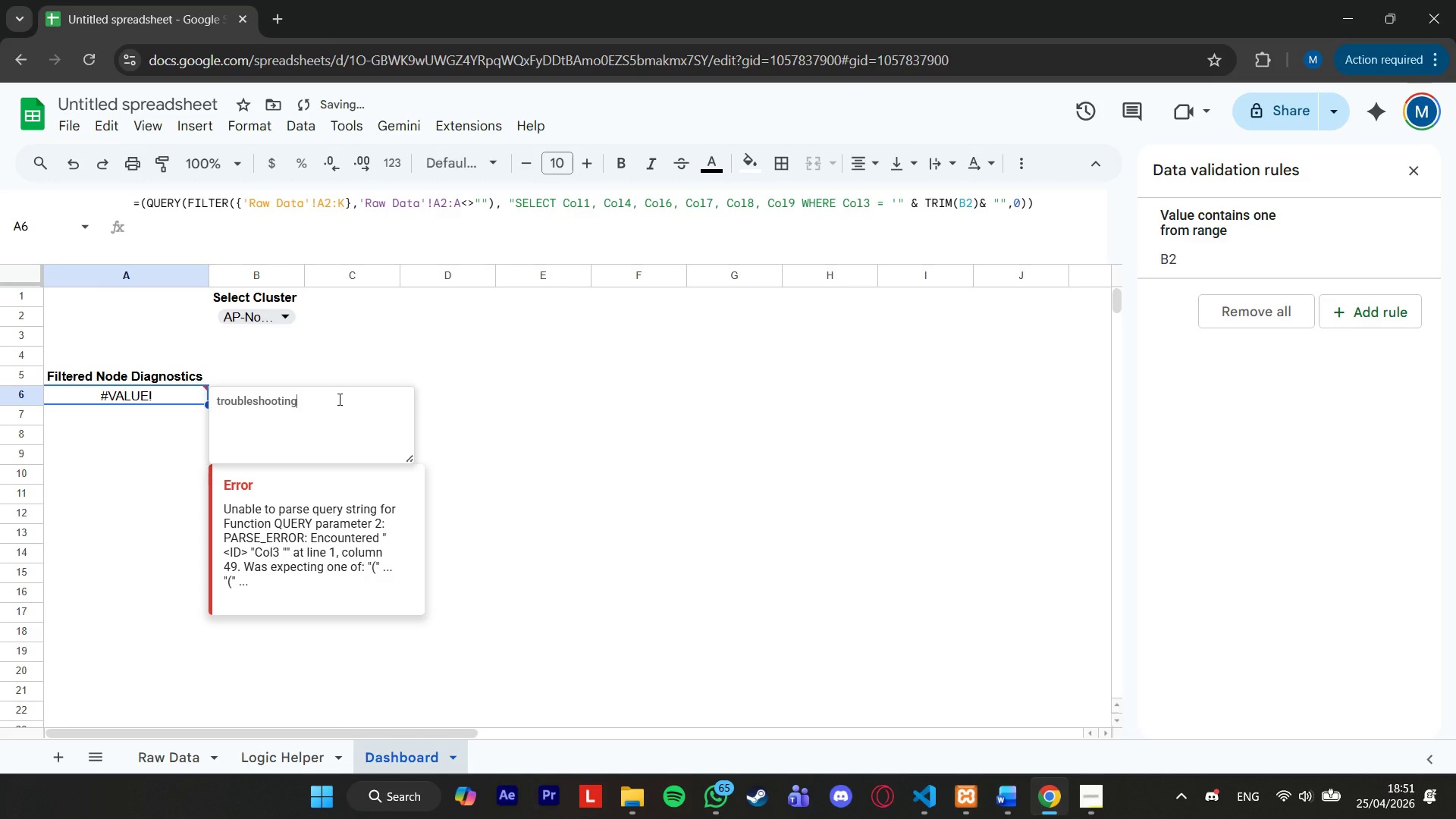 
left_click_drag(start_coordinate=[338, 399], to_coordinate=[229, 413])
 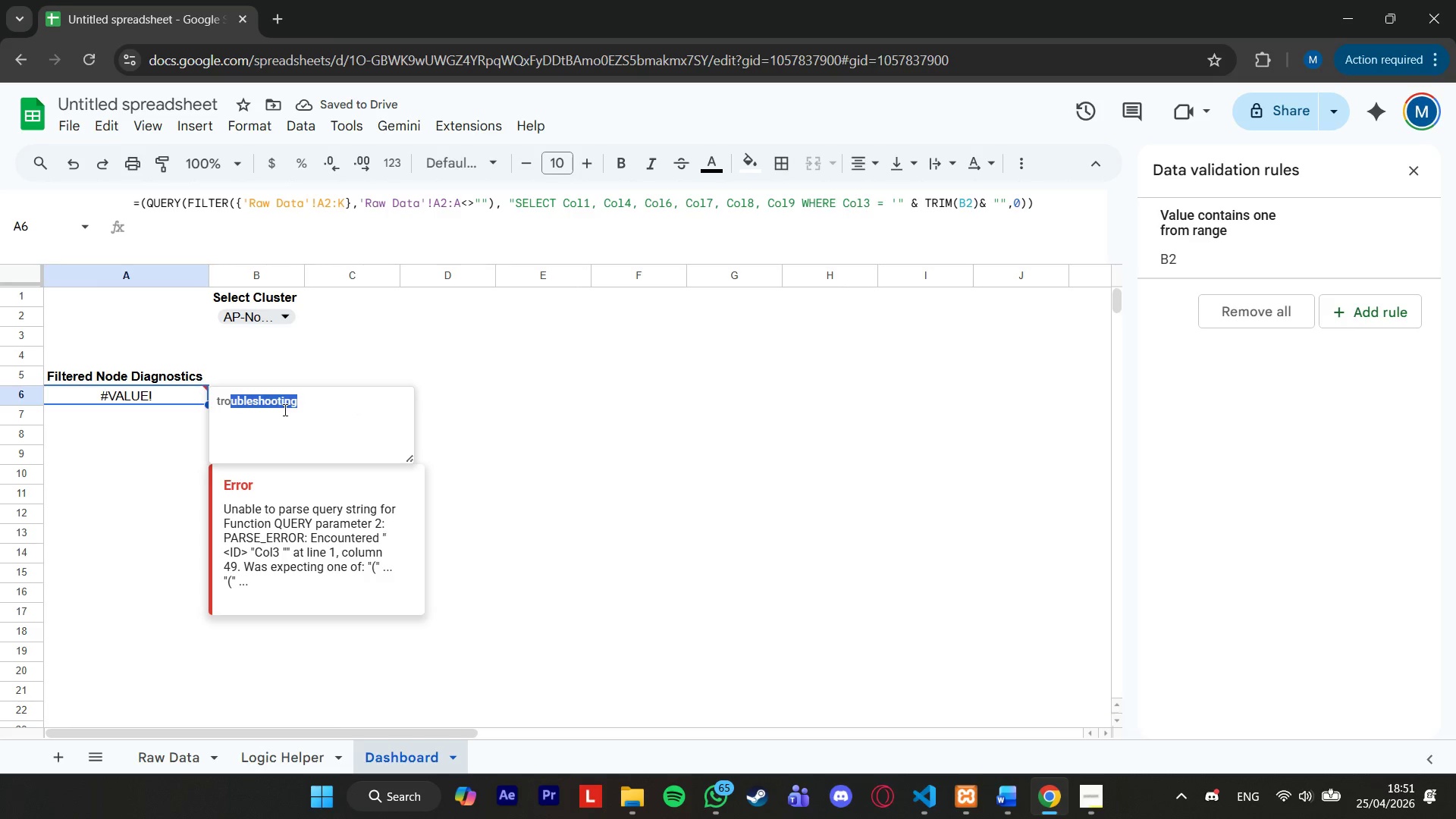 
hold_key(key=Backspace, duration=0.75)
 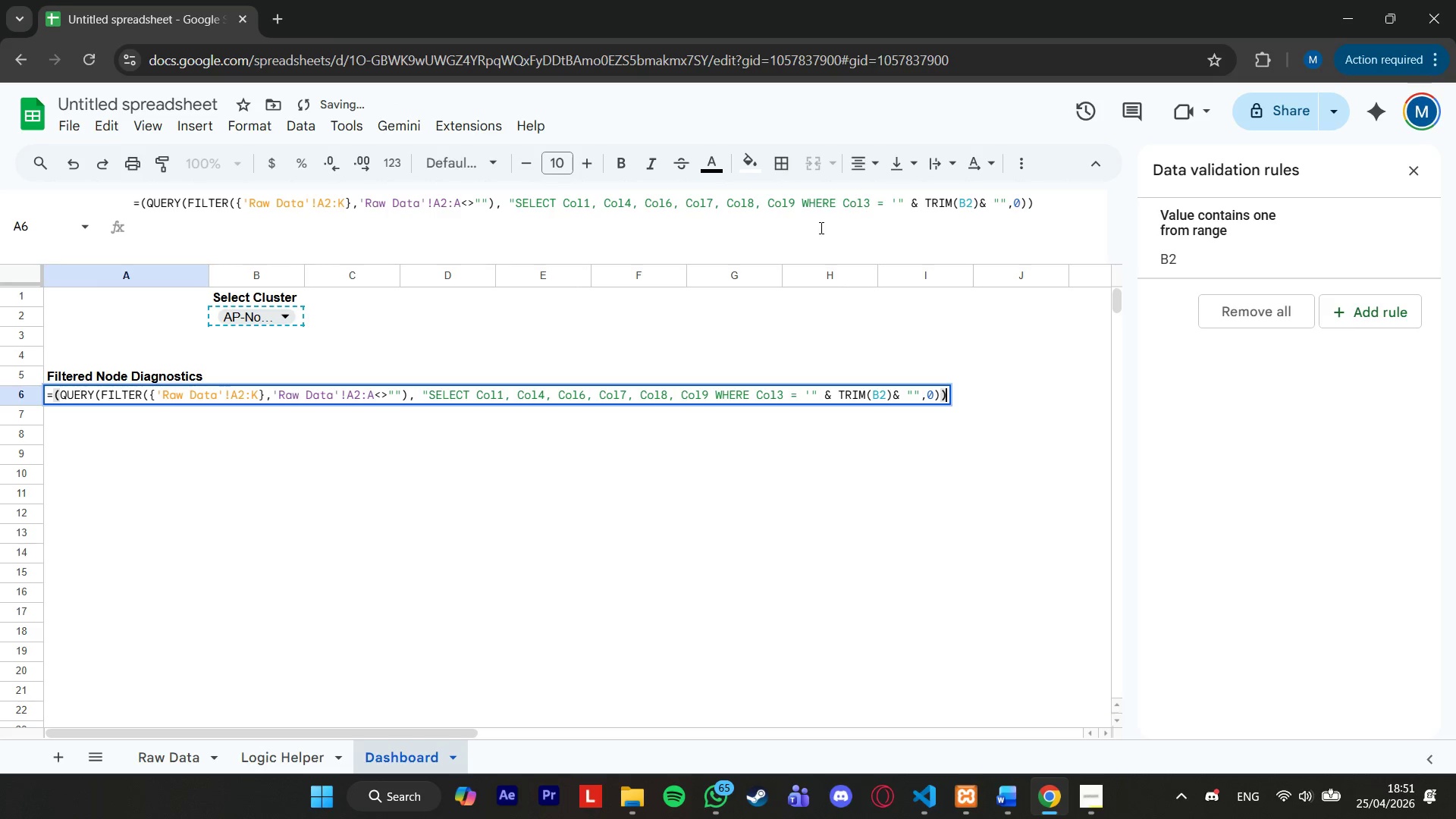 
left_click([1052, 213])
 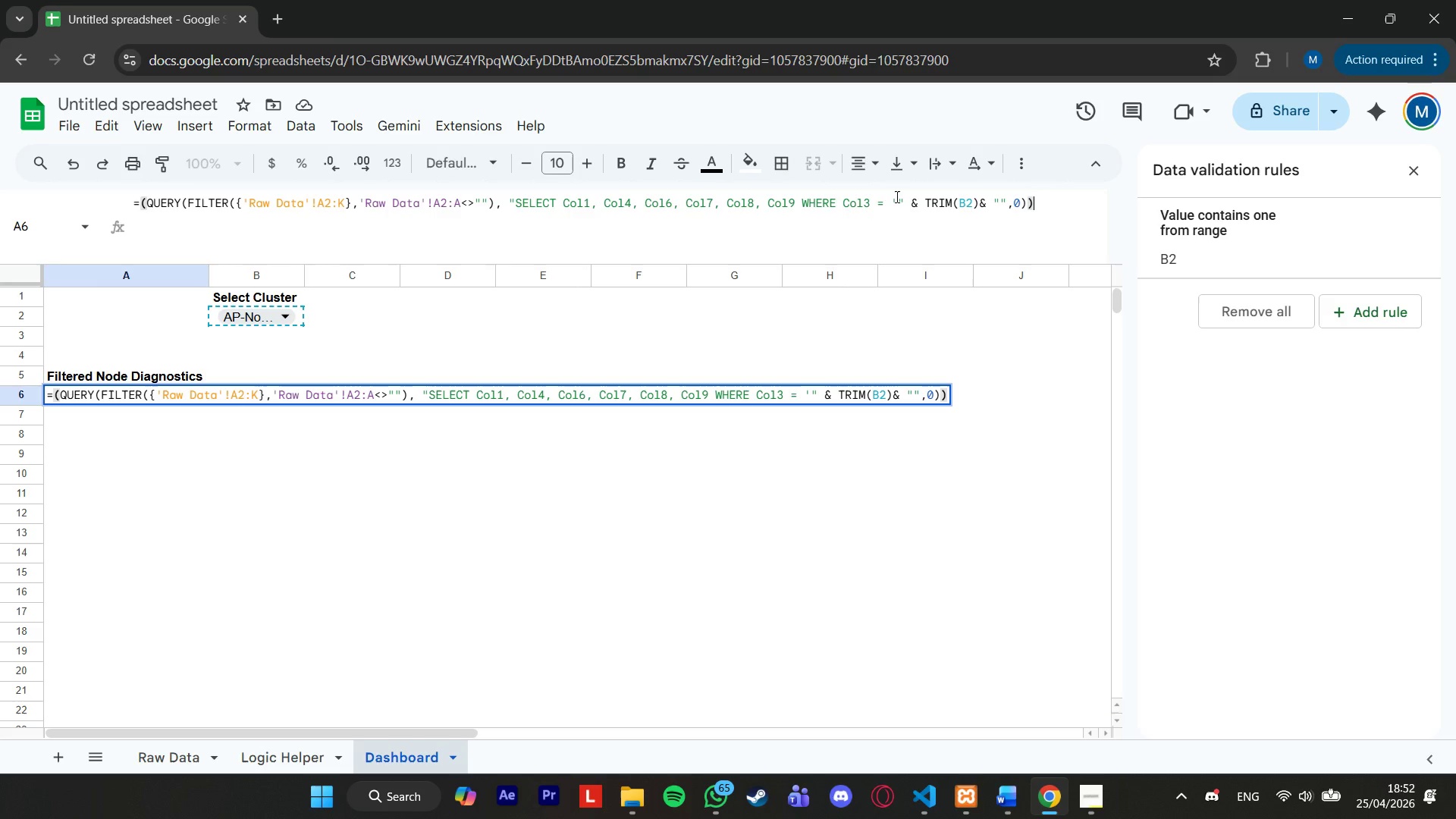 
wait(68.05)
 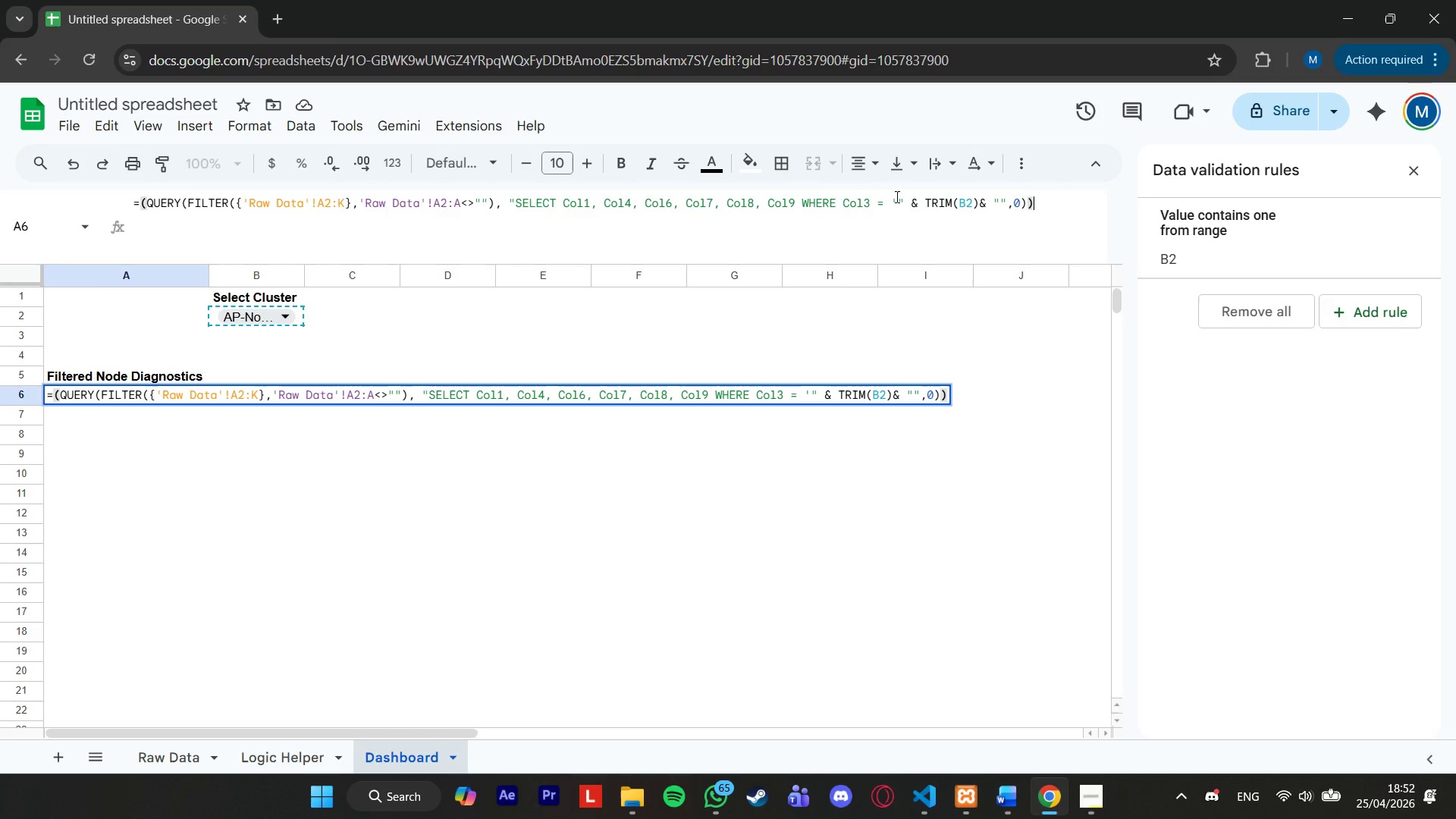 
left_click([867, 204])
 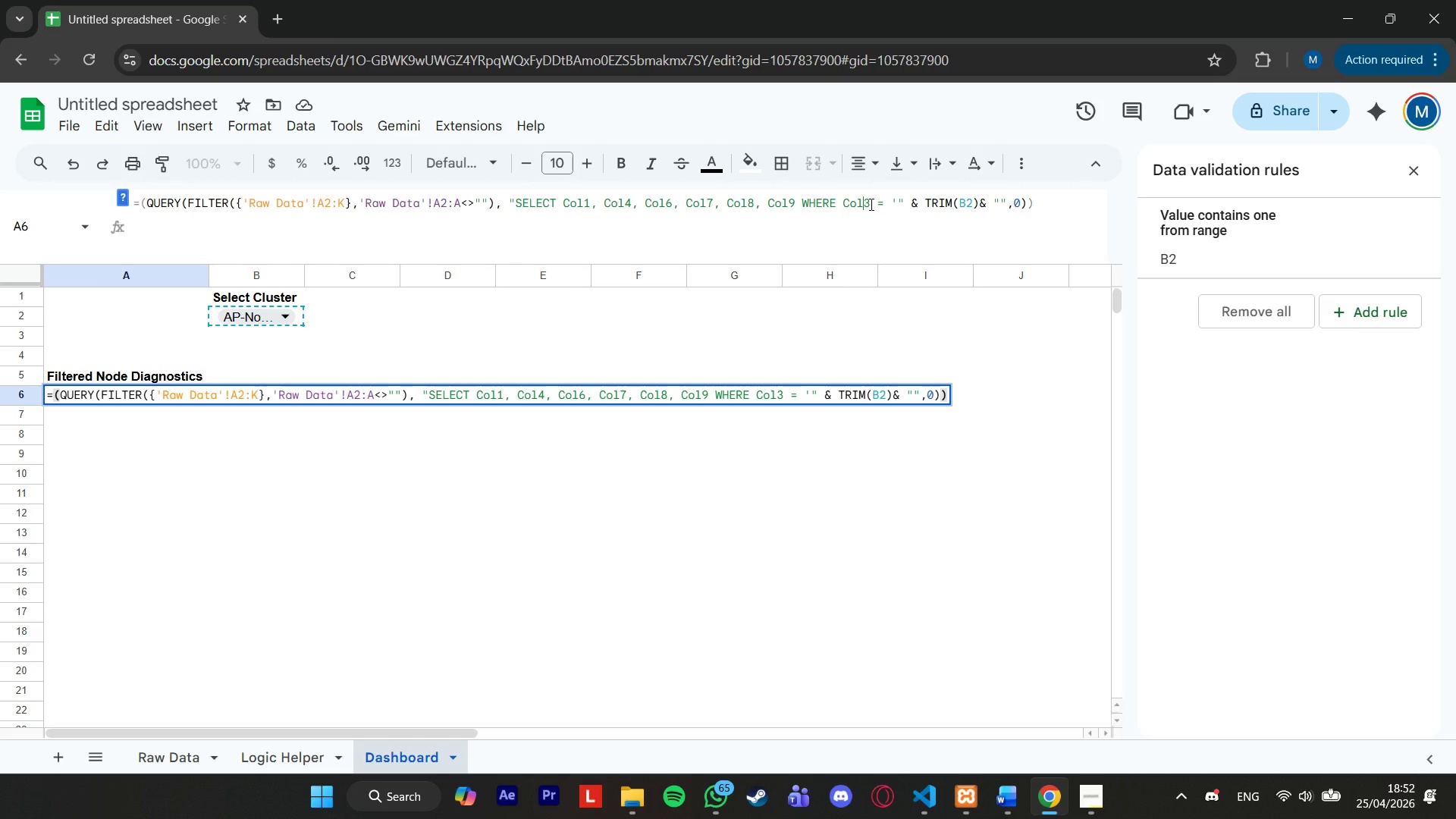 
left_click([870, 204])
 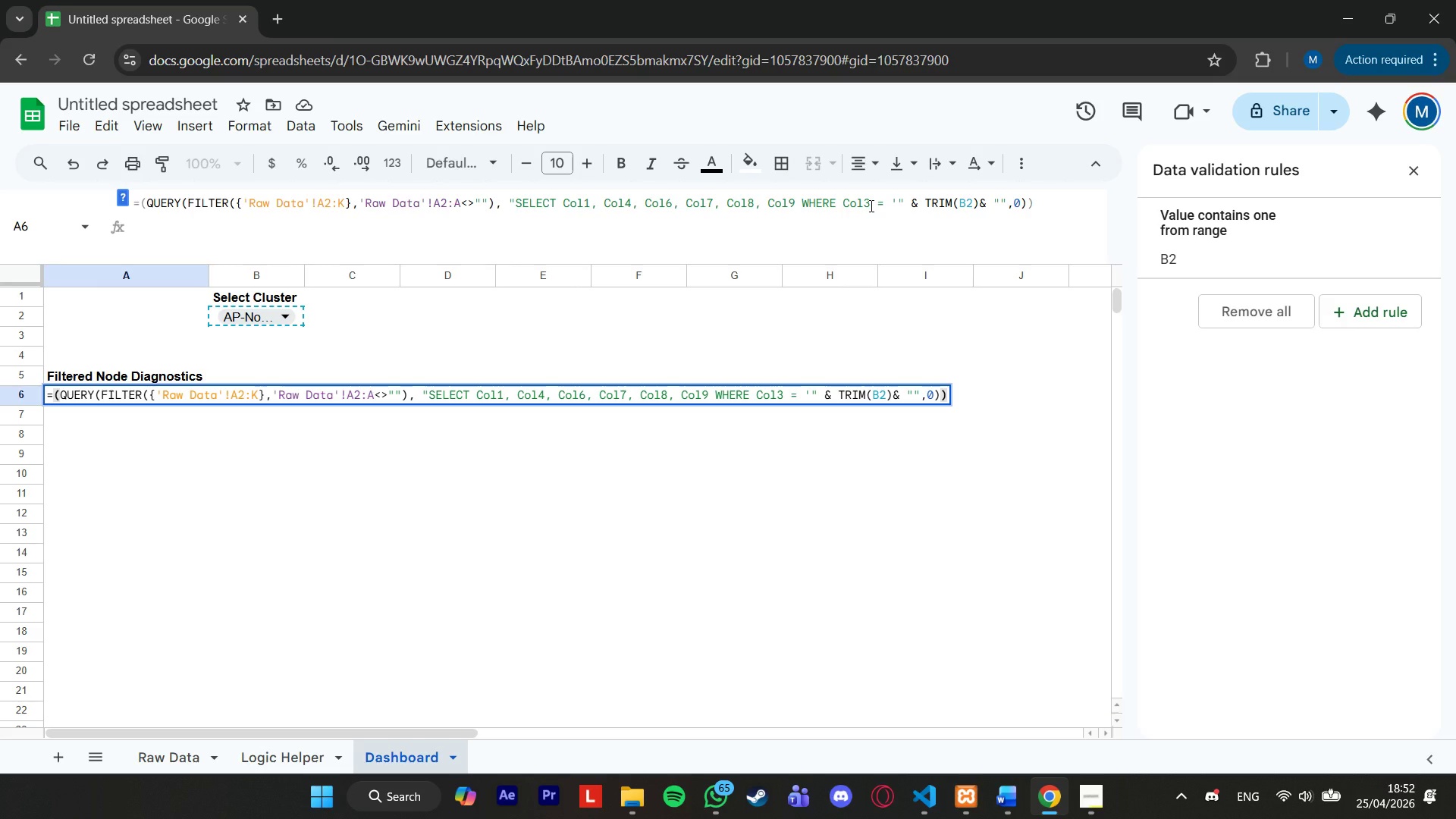 
key(ArrowLeft)
 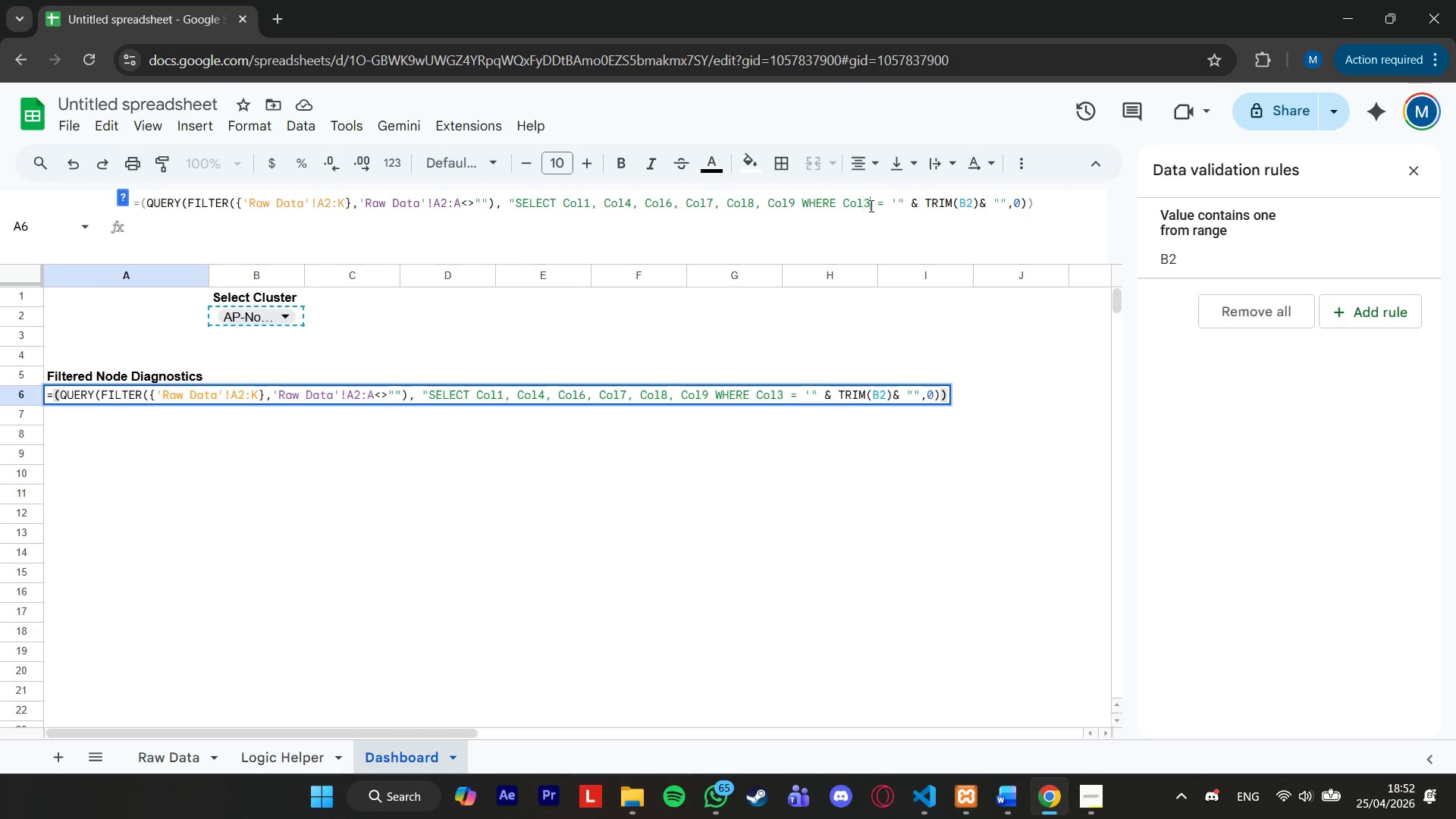 
hold_key(key=ArrowRight, duration=0.67)
 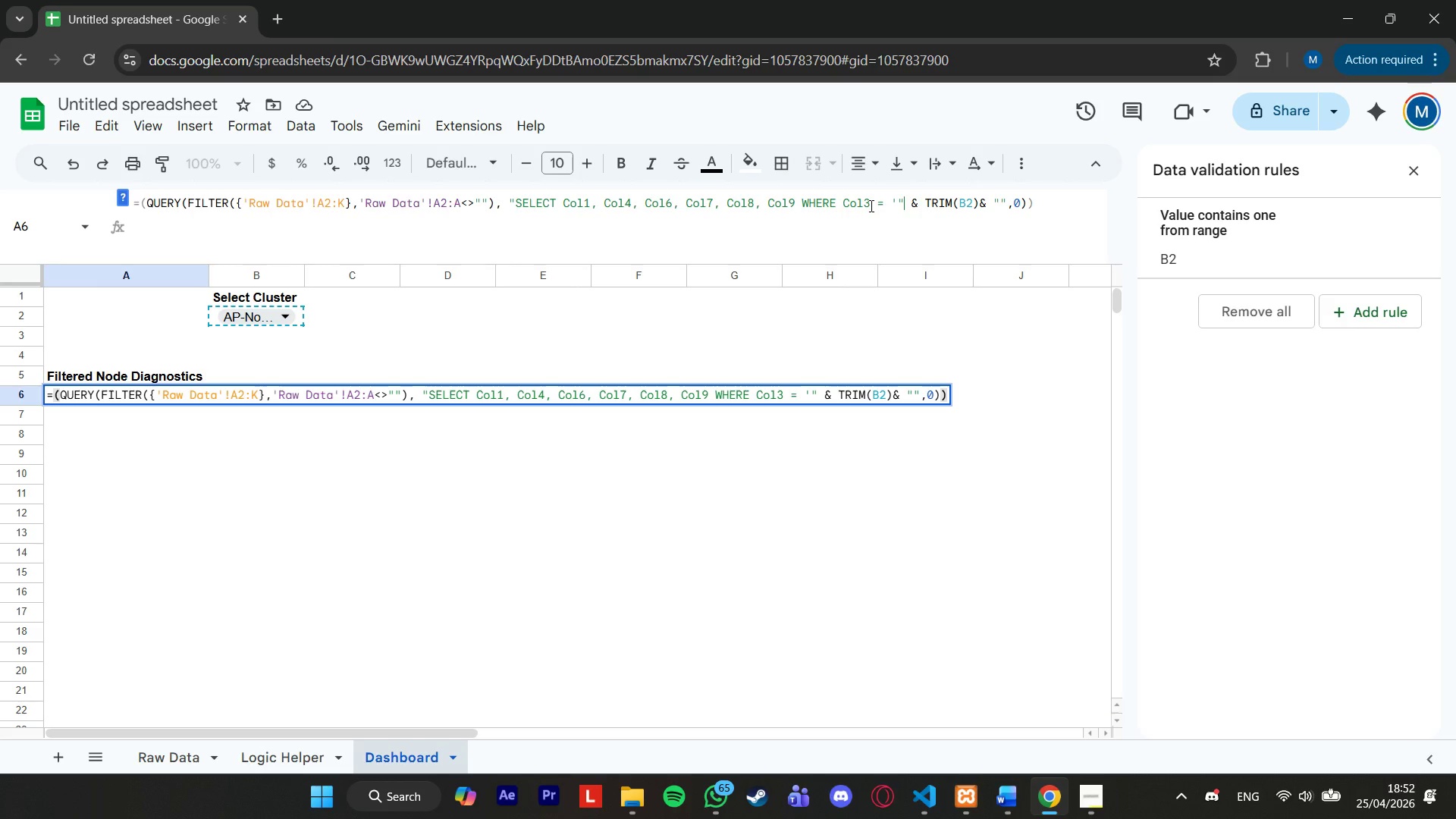 
key(ArrowRight)
 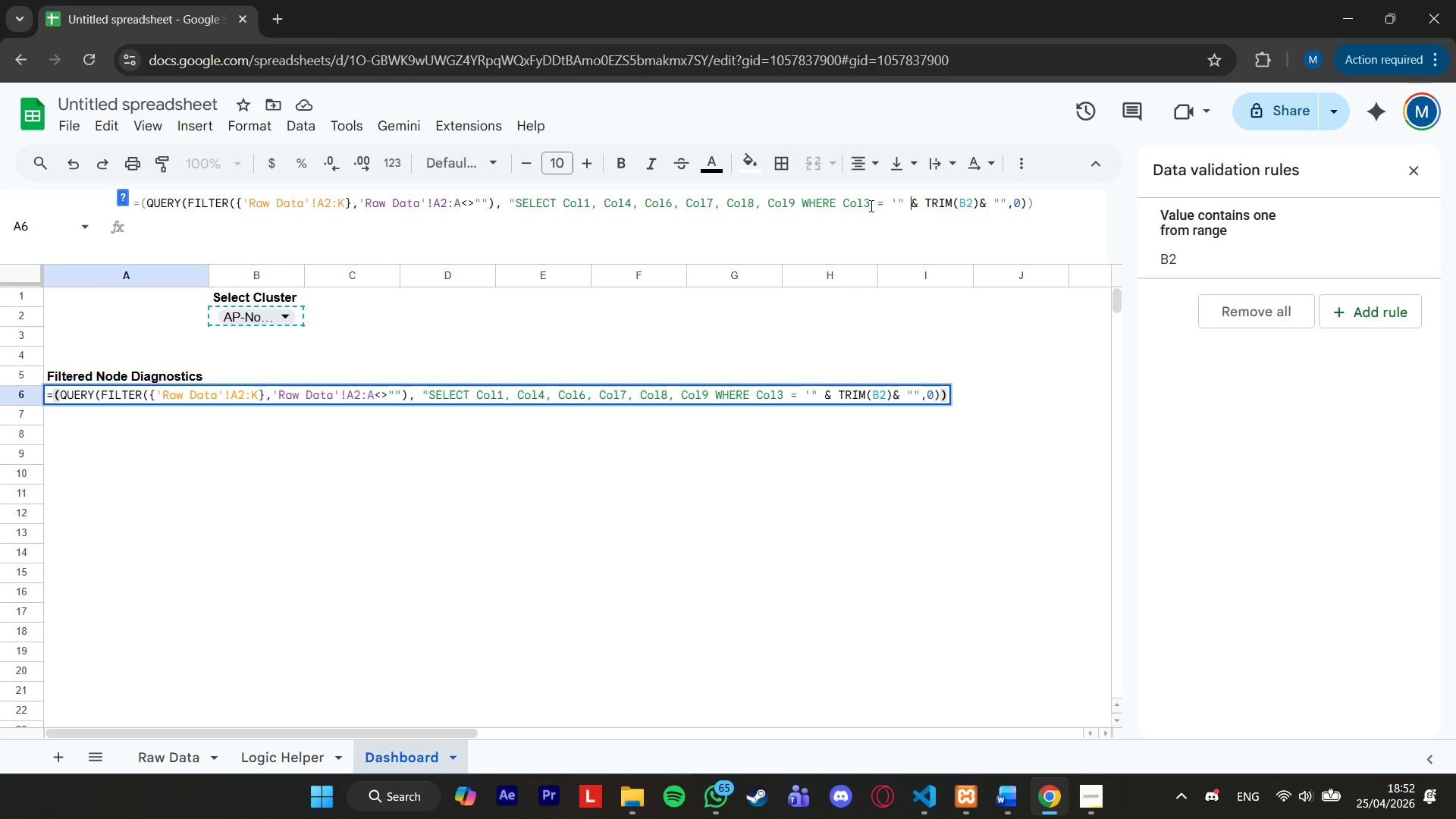 
key(ArrowRight)
 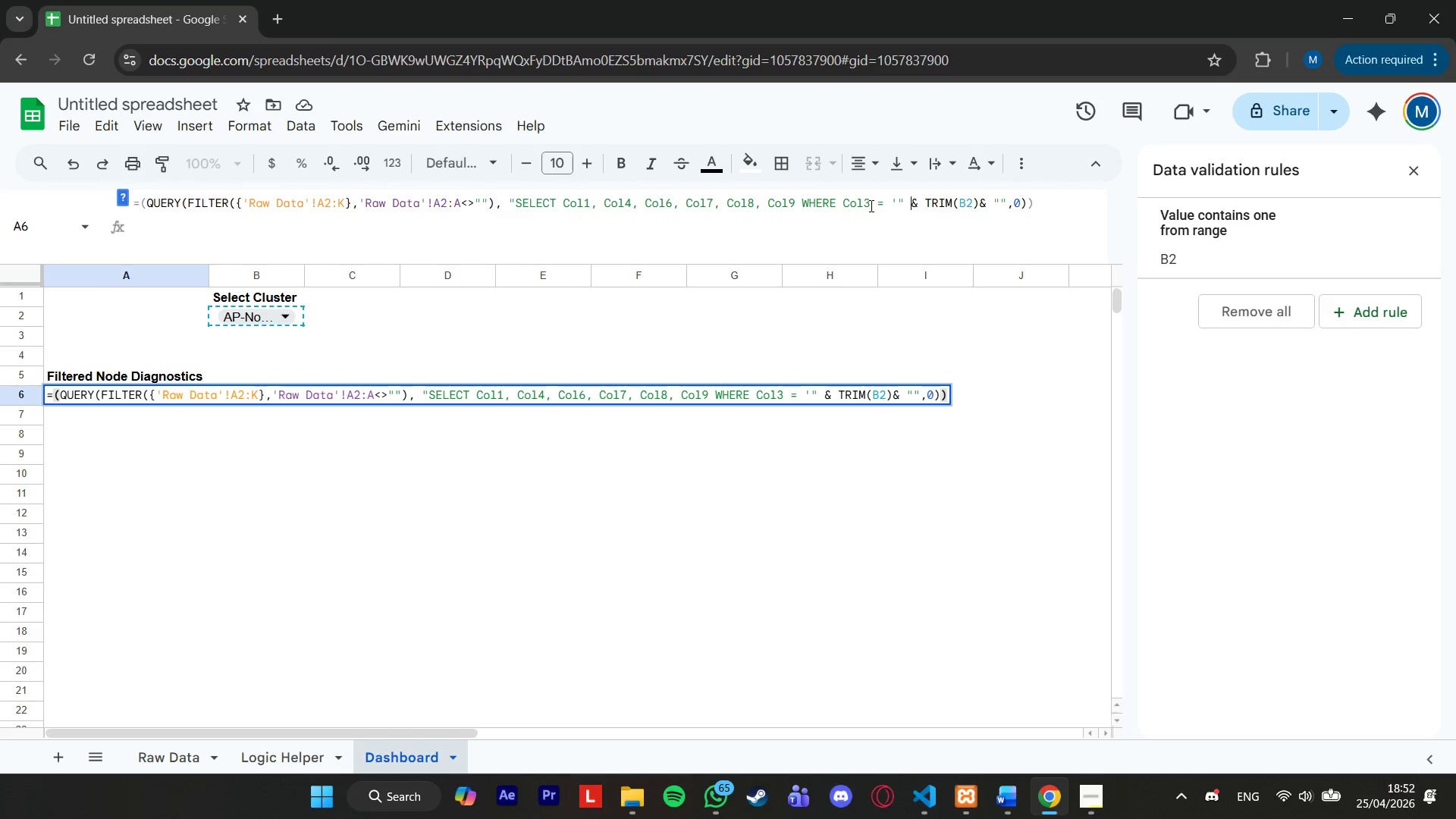 
key(ArrowLeft)
 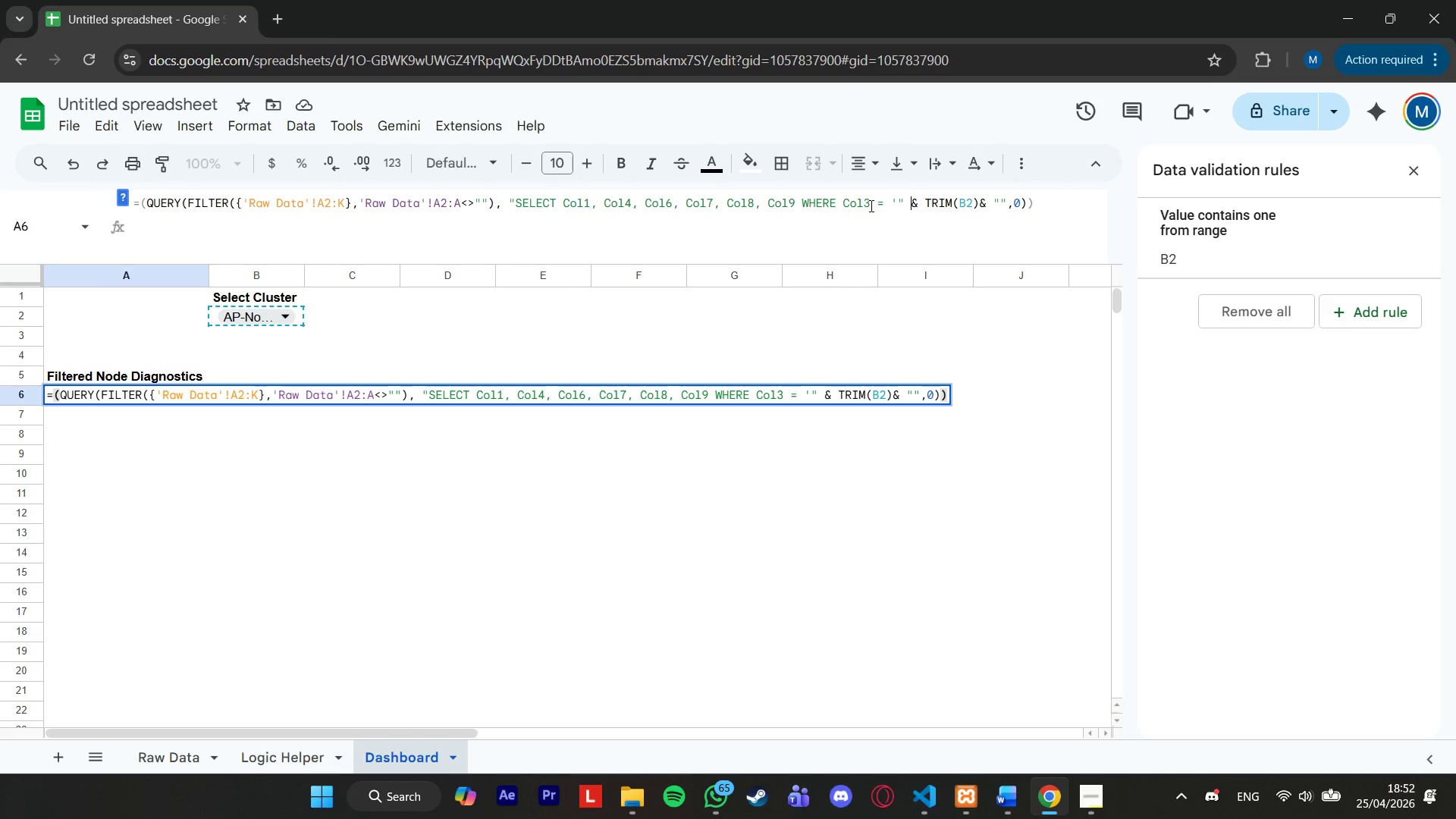 
key(ArrowLeft)
 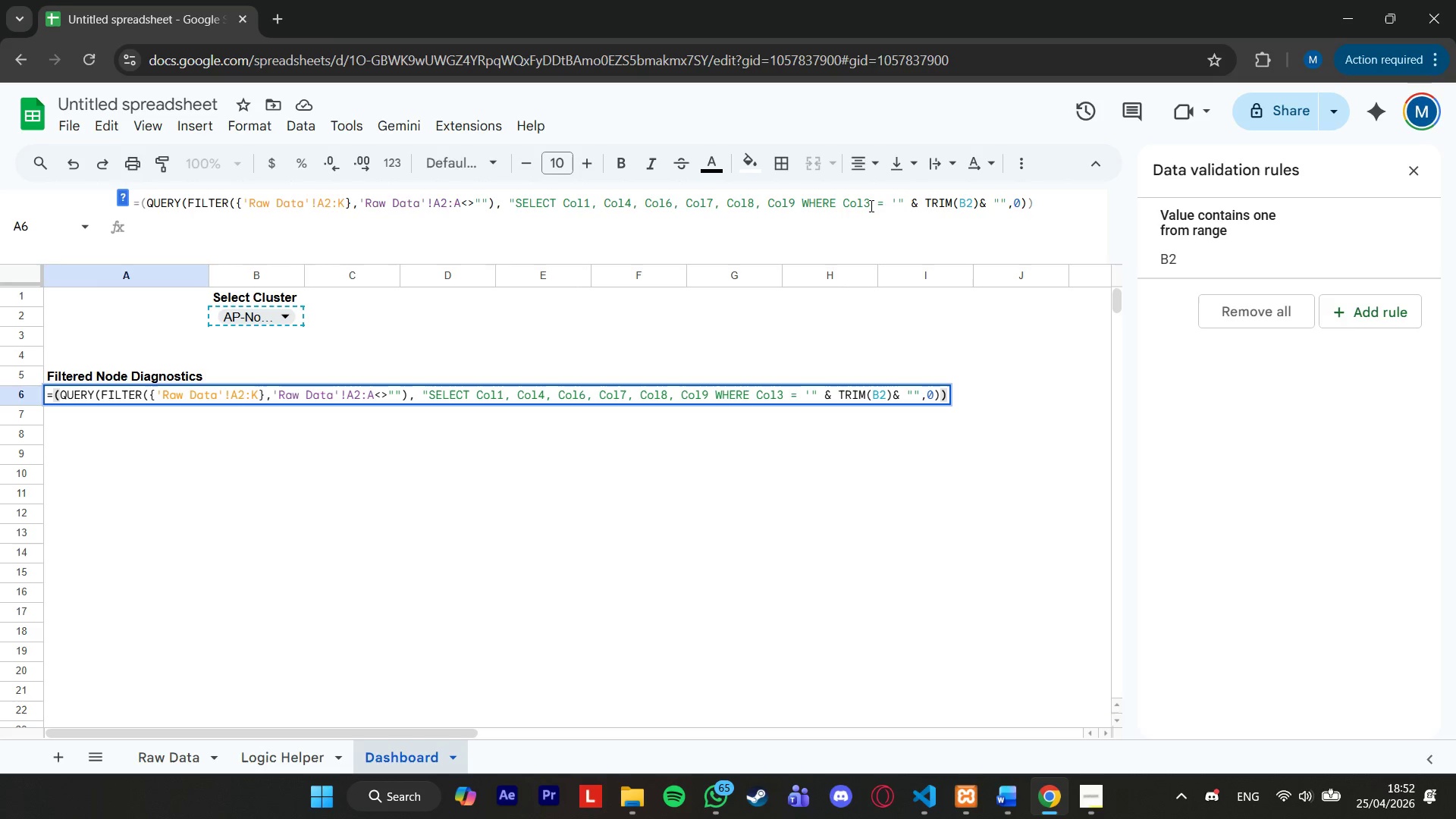 
key(Comma)
 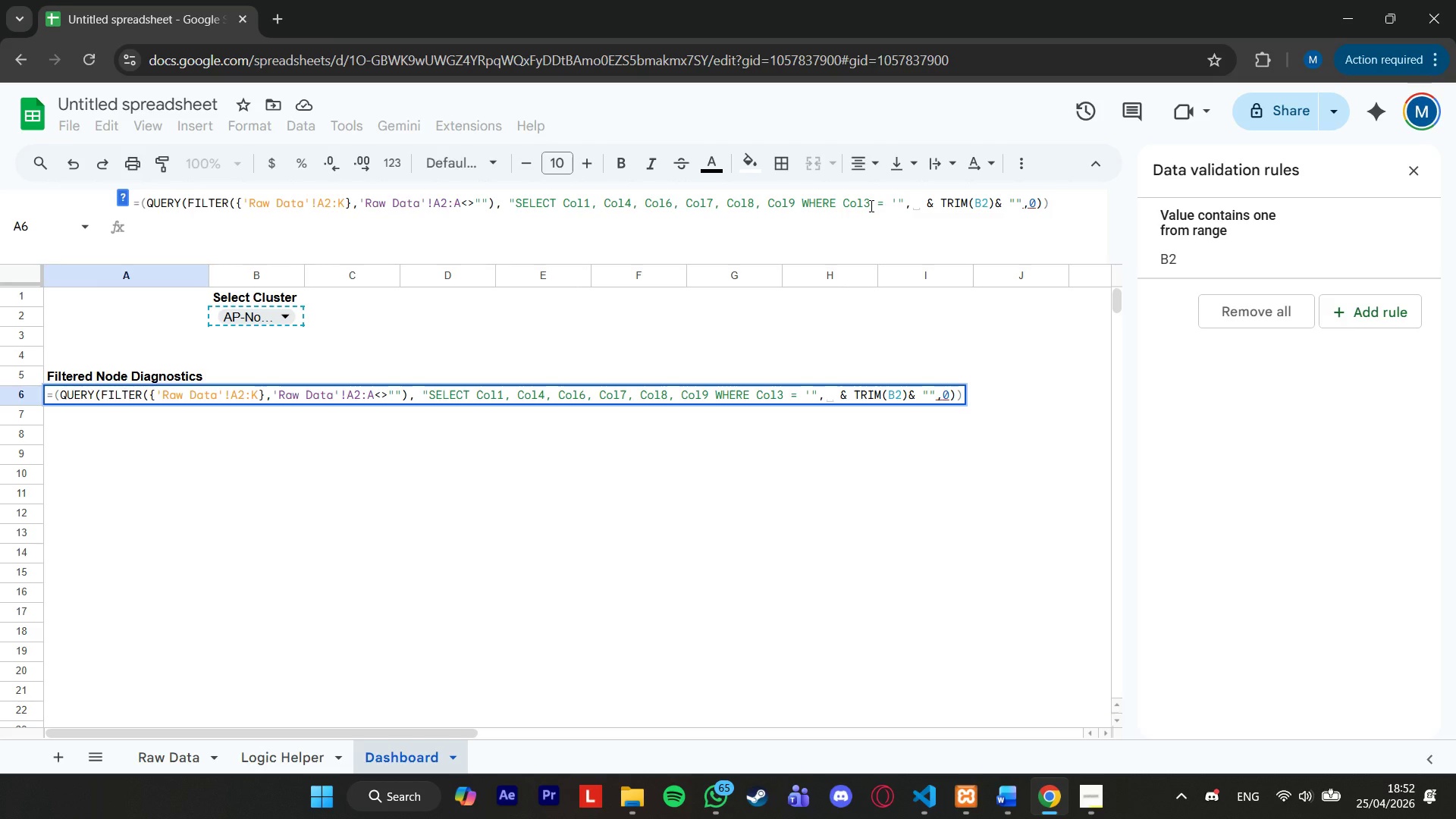 
key(Backspace)
 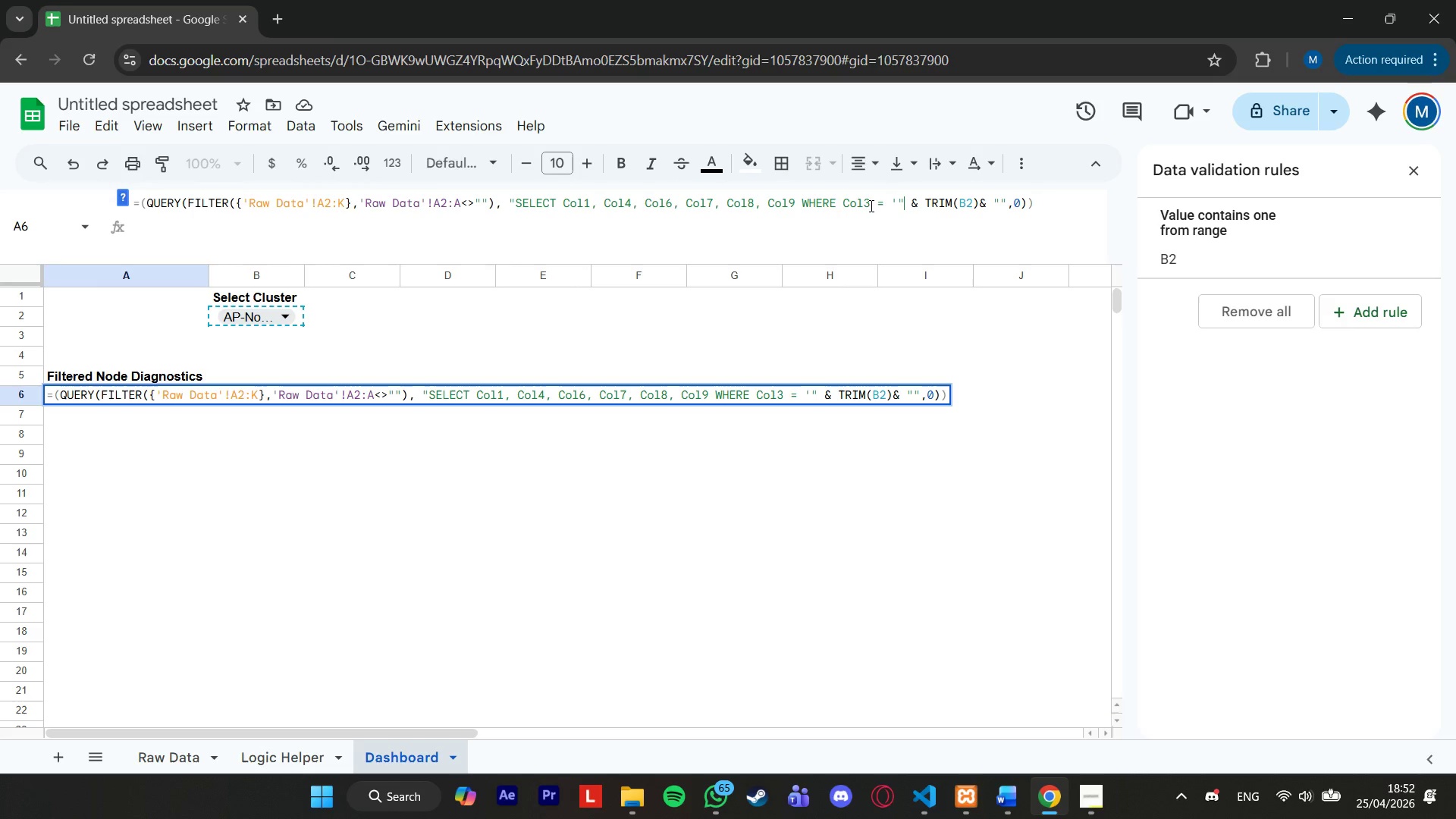 
hold_key(key=ArrowLeft, duration=1.51)
 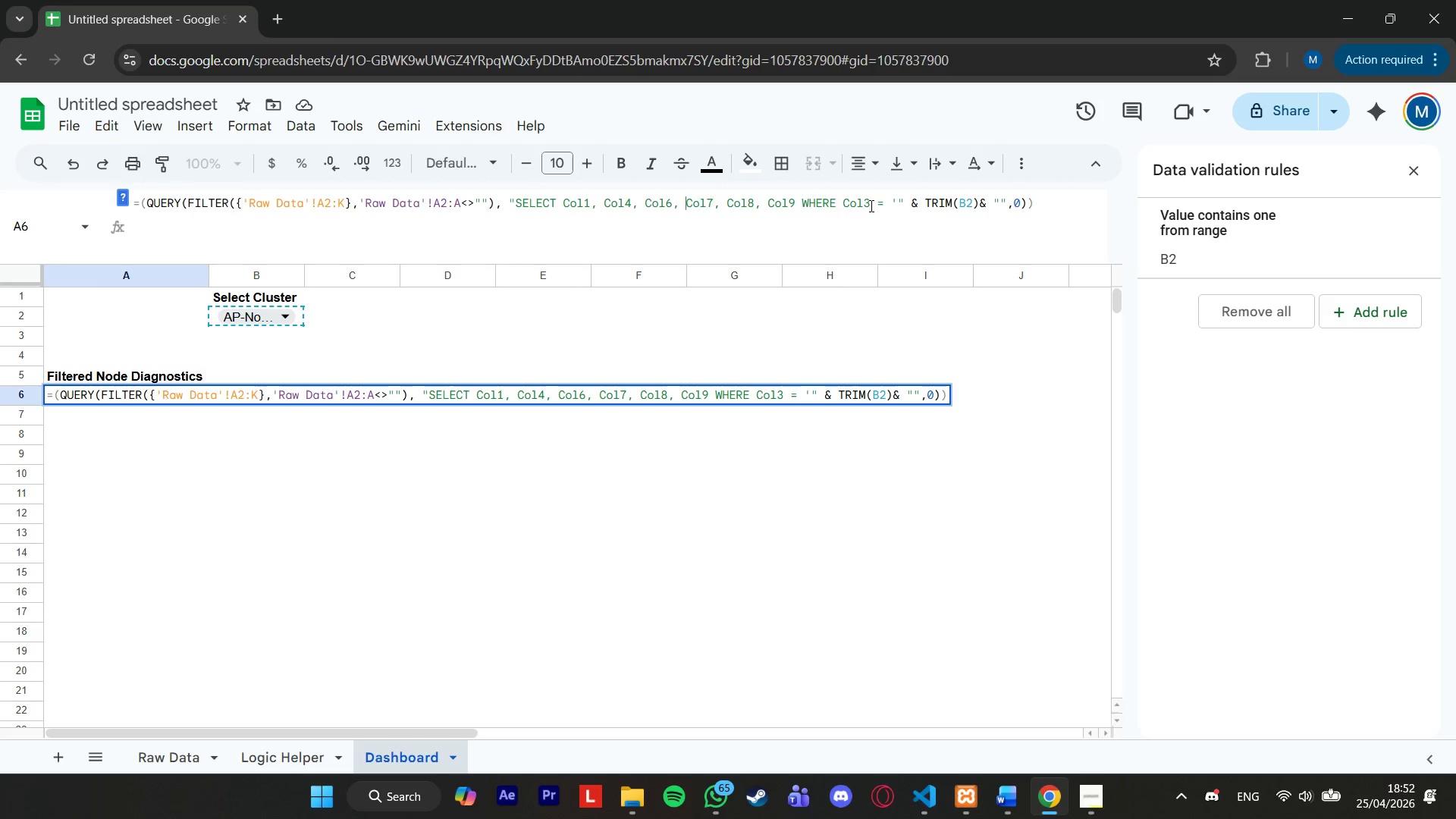 
key(ArrowLeft)
 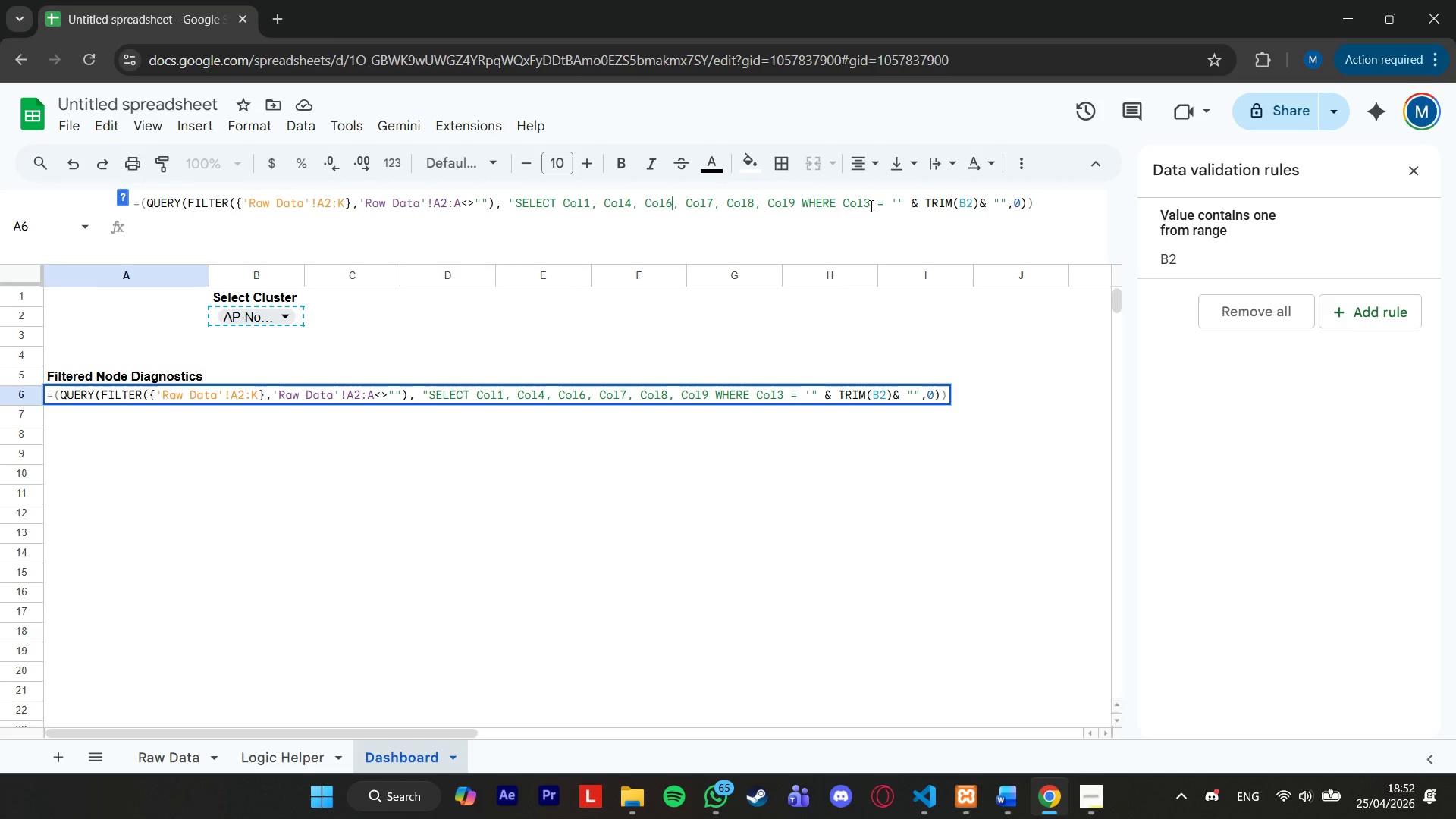 
key(ArrowLeft)
 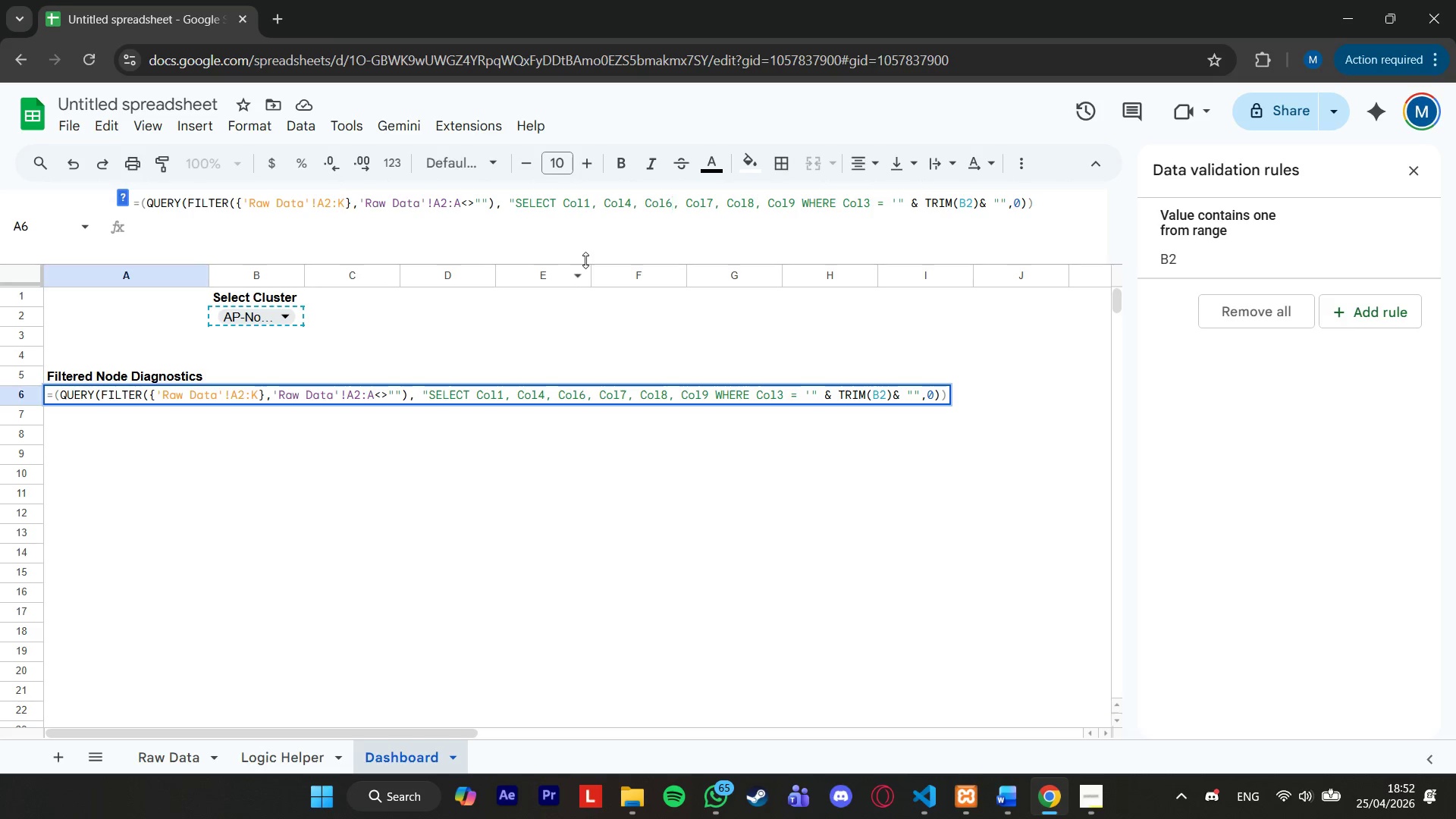 
left_click_drag(start_coordinate=[587, 260], to_coordinate=[601, 216])
 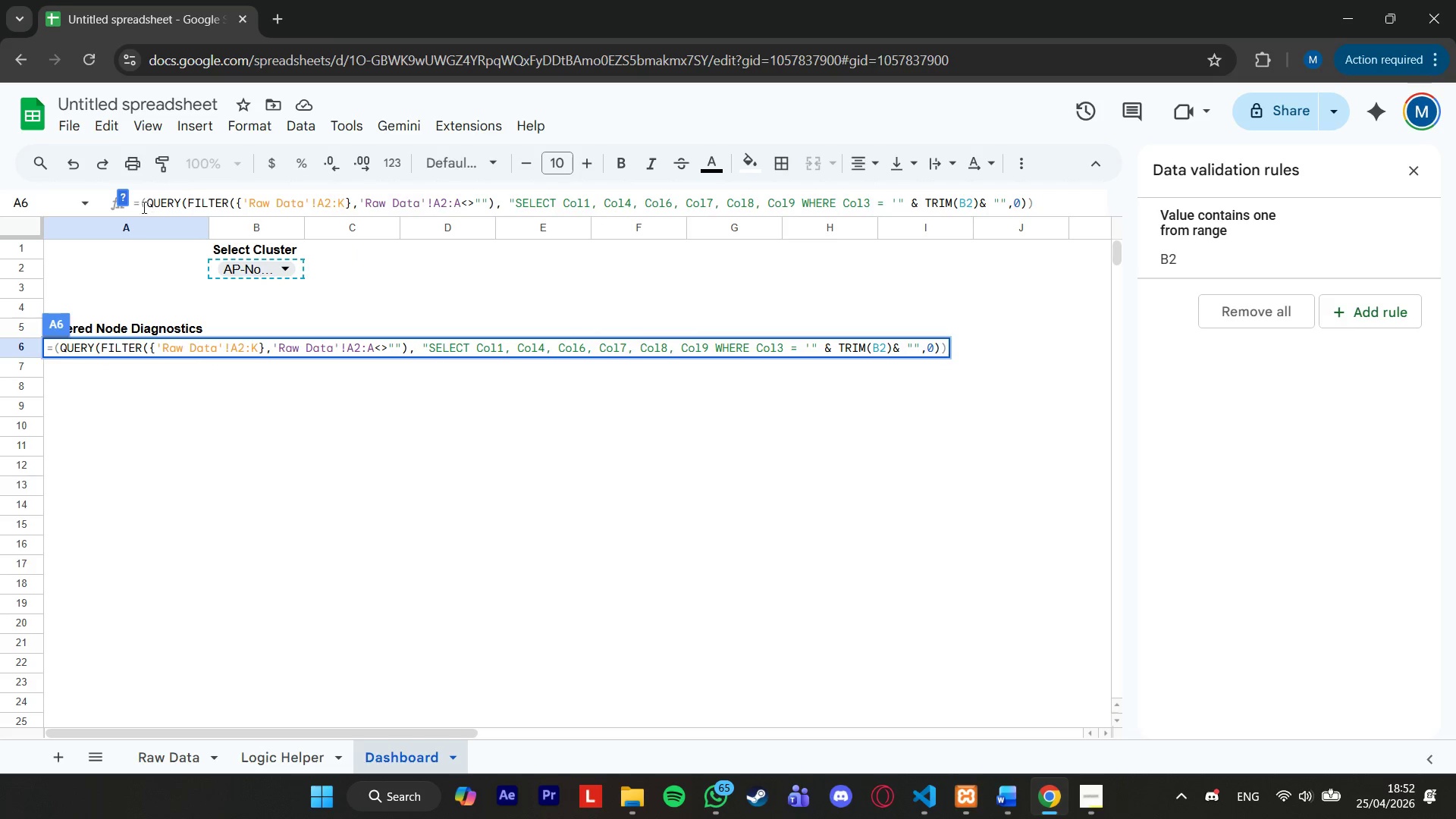 
left_click([140, 207])
 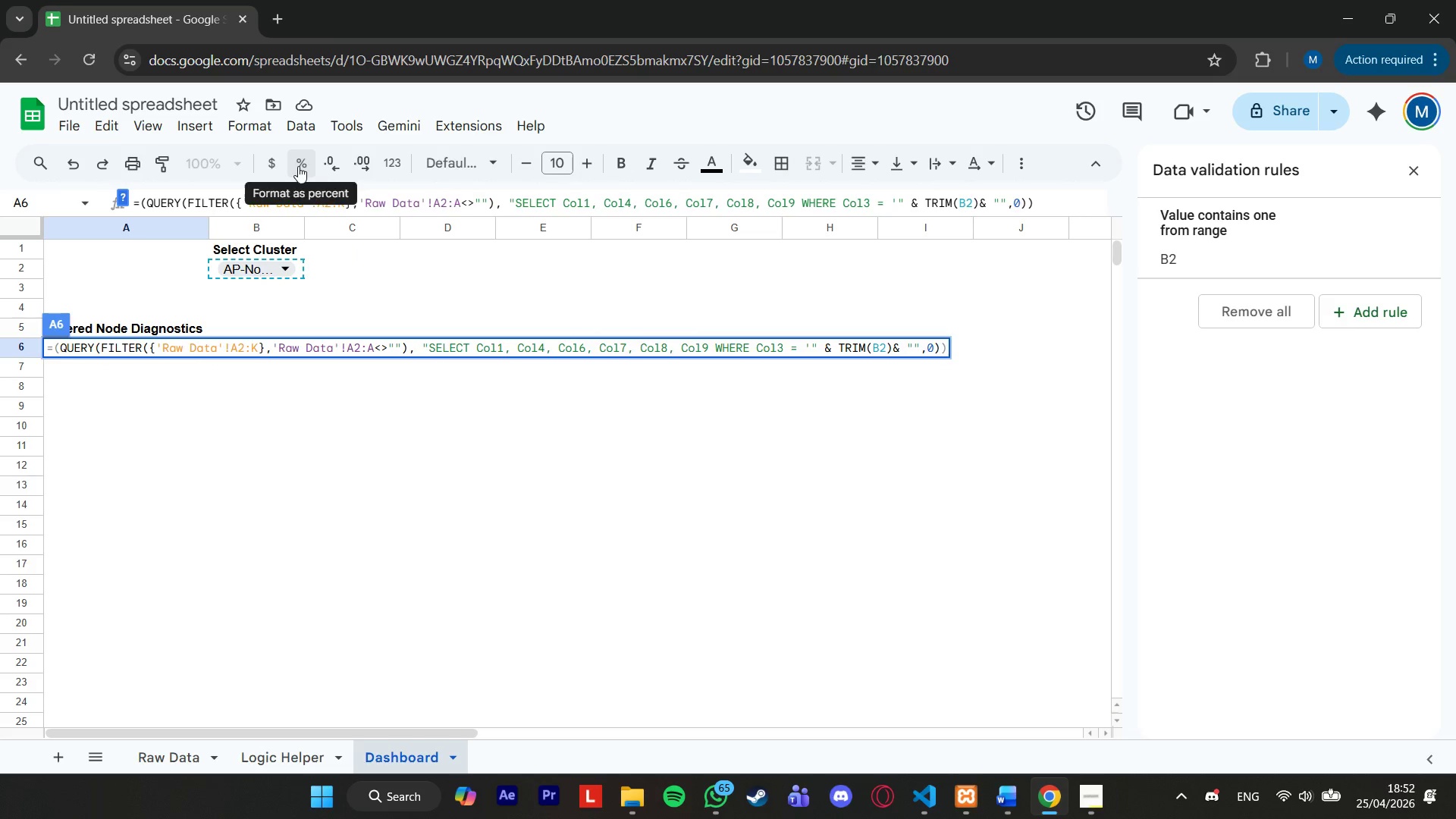 
type(ife)
 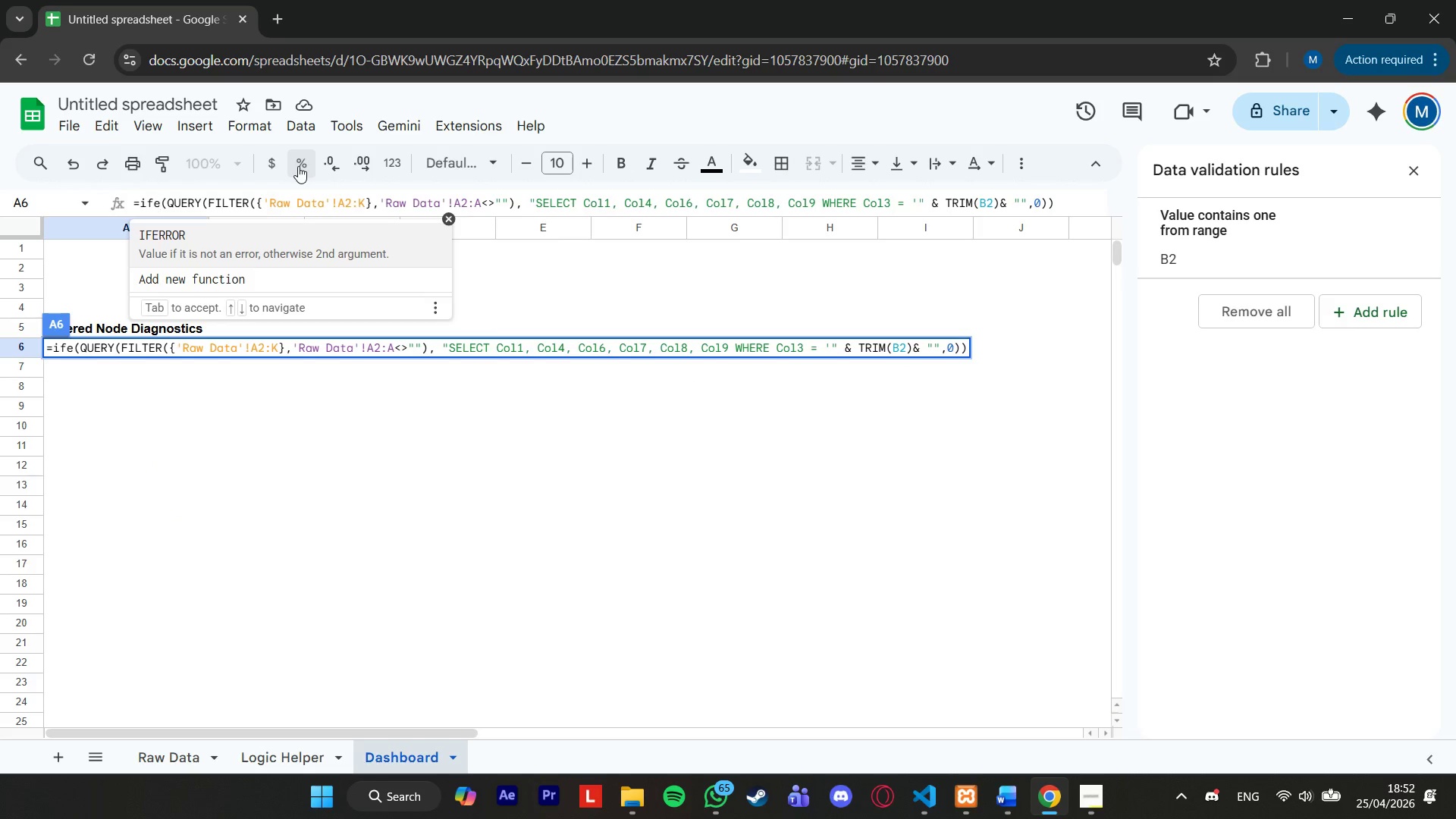 
key(Enter)
 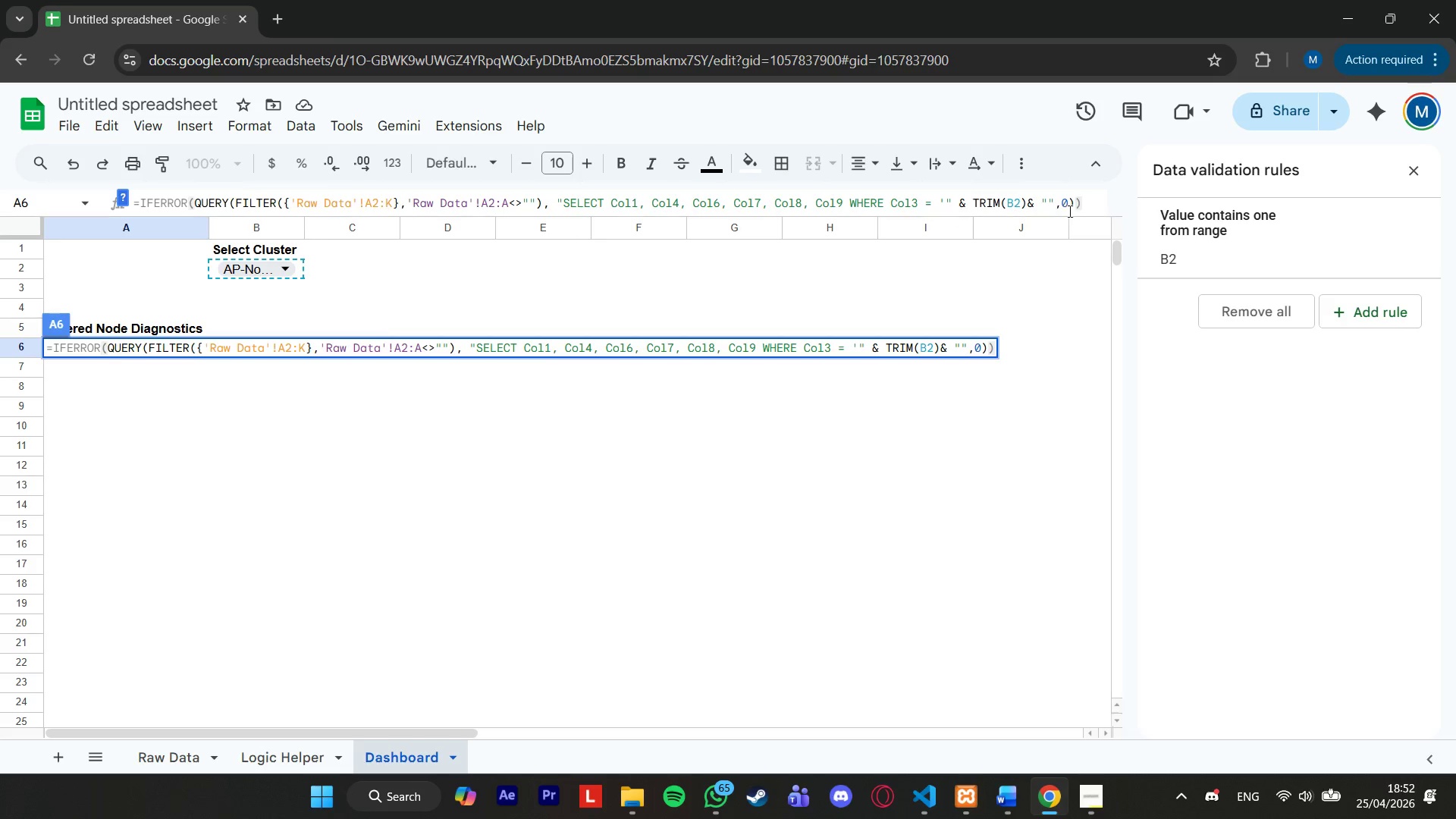 
left_click([1073, 204])
 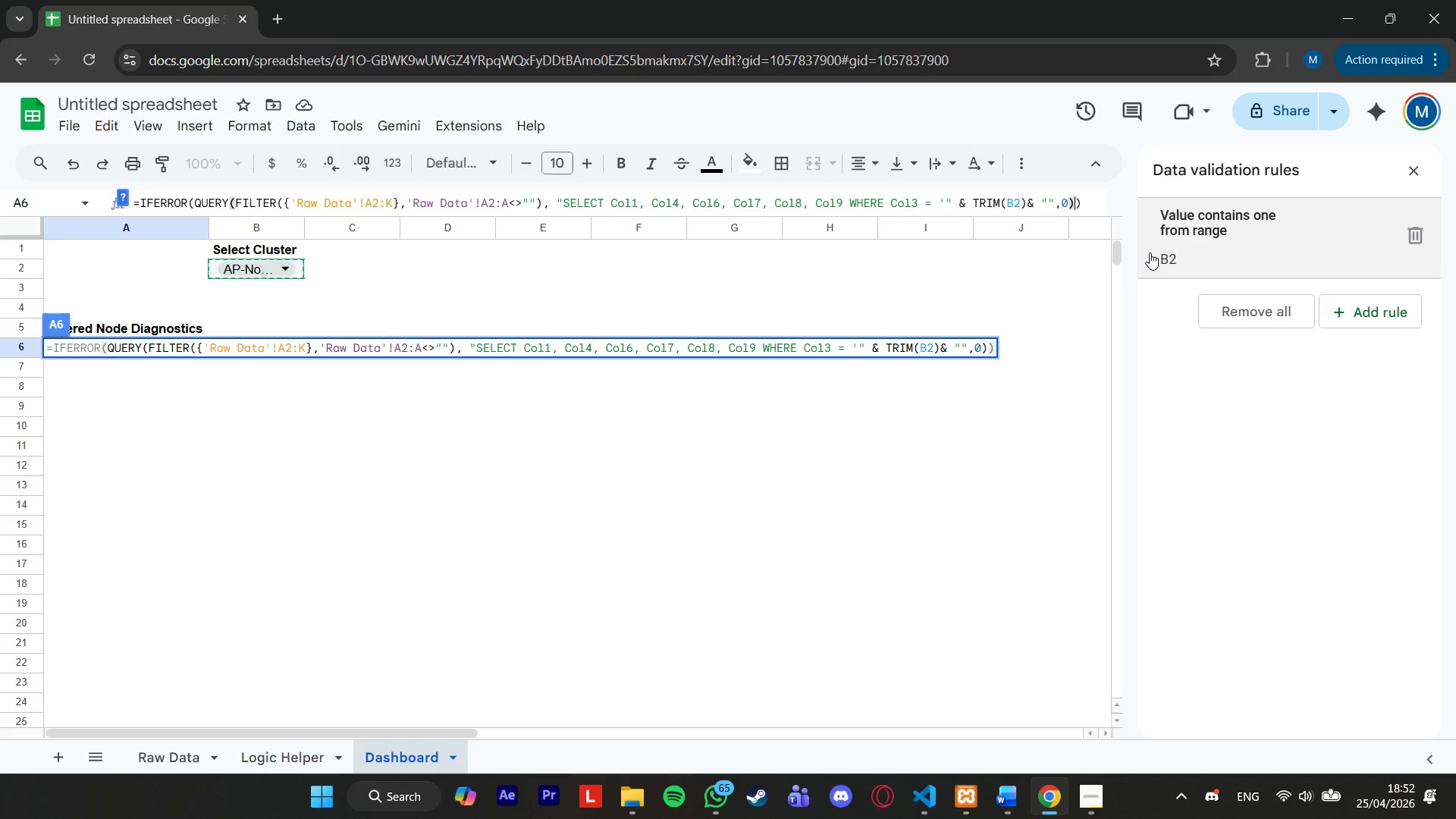 
type("Not Found")
 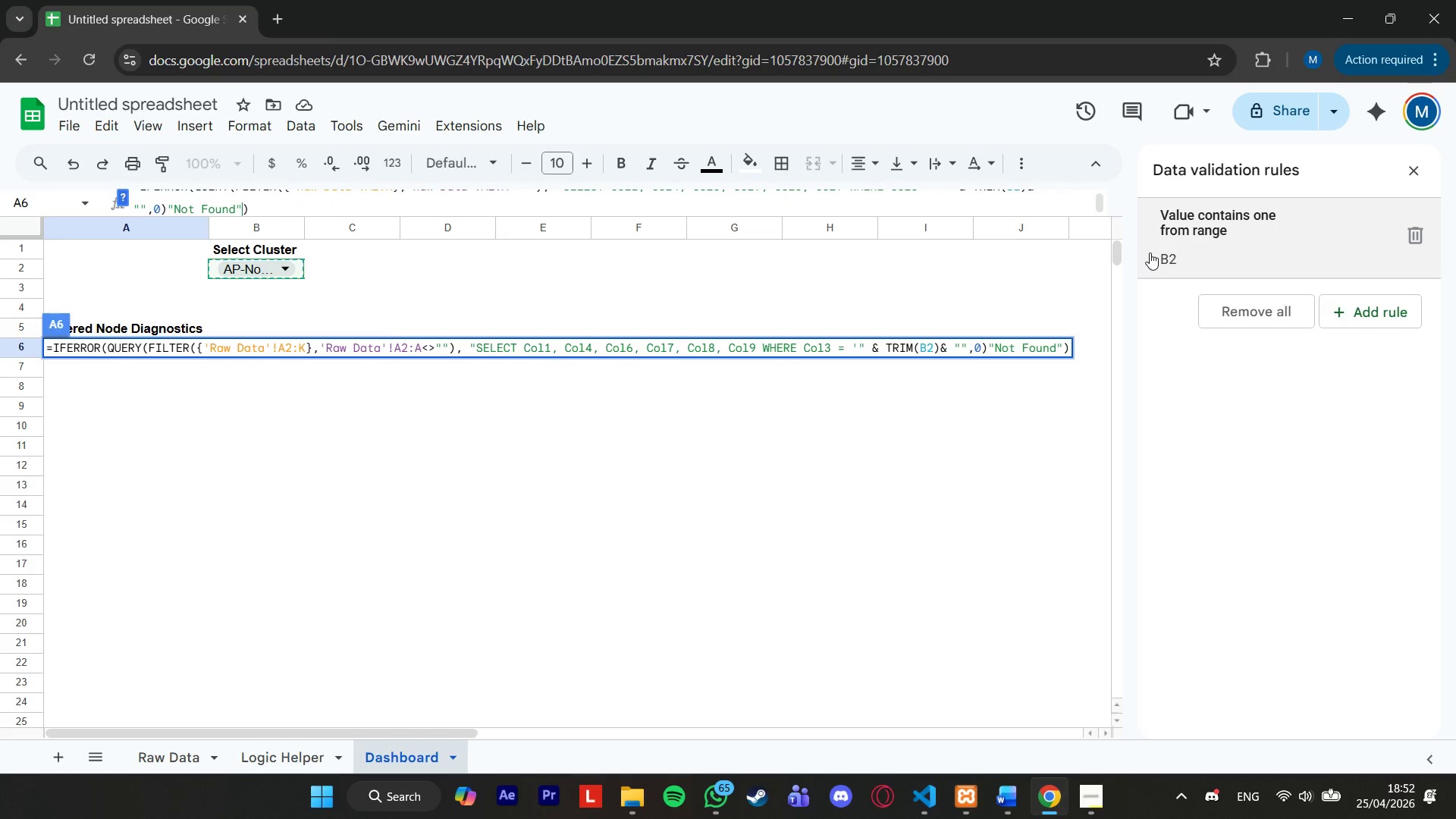 
left_click([166, 209])
 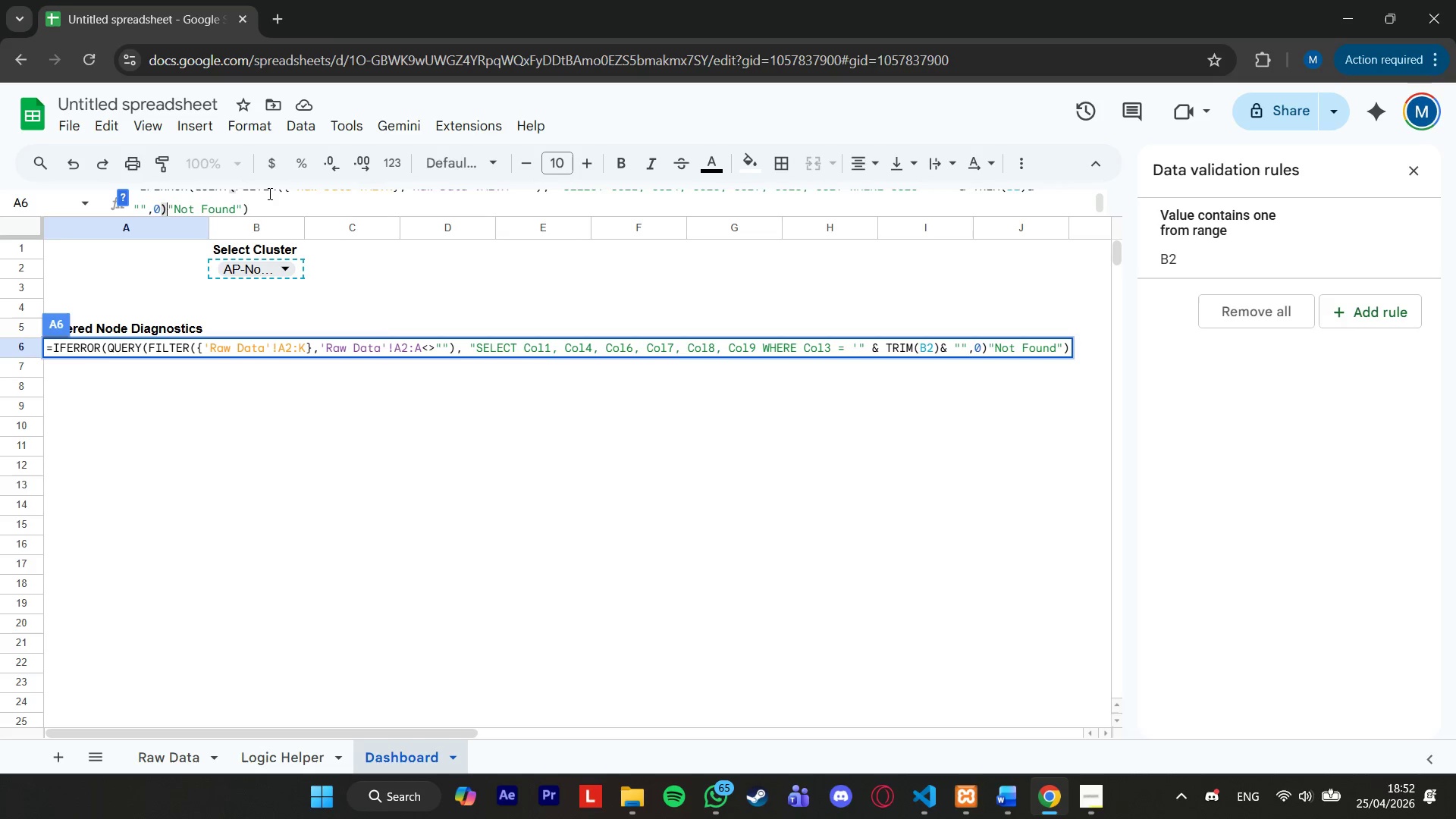 
key(Comma)
 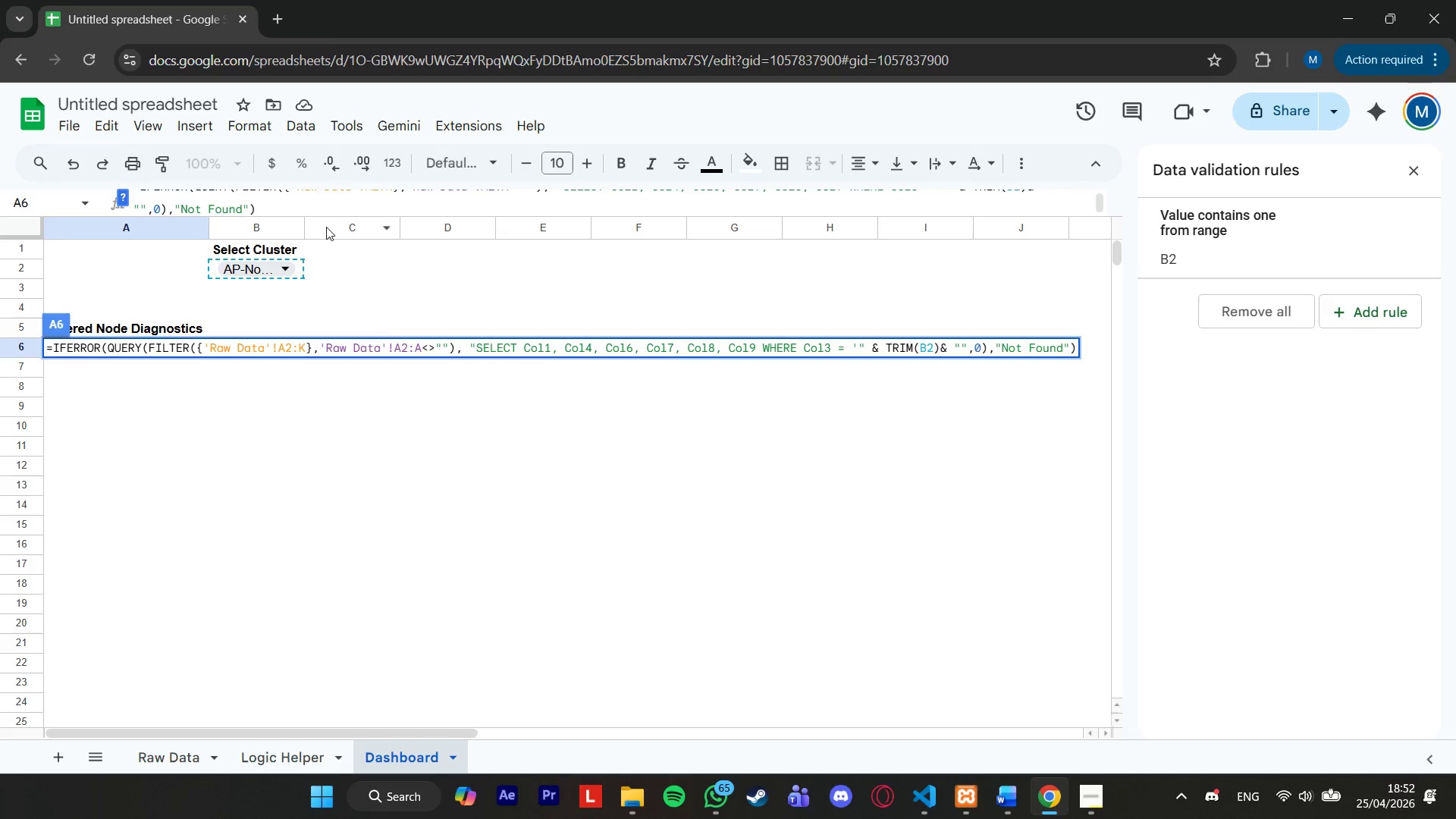 
scroll: coordinate [358, 233], scroll_direction: up, amount: 3.0
 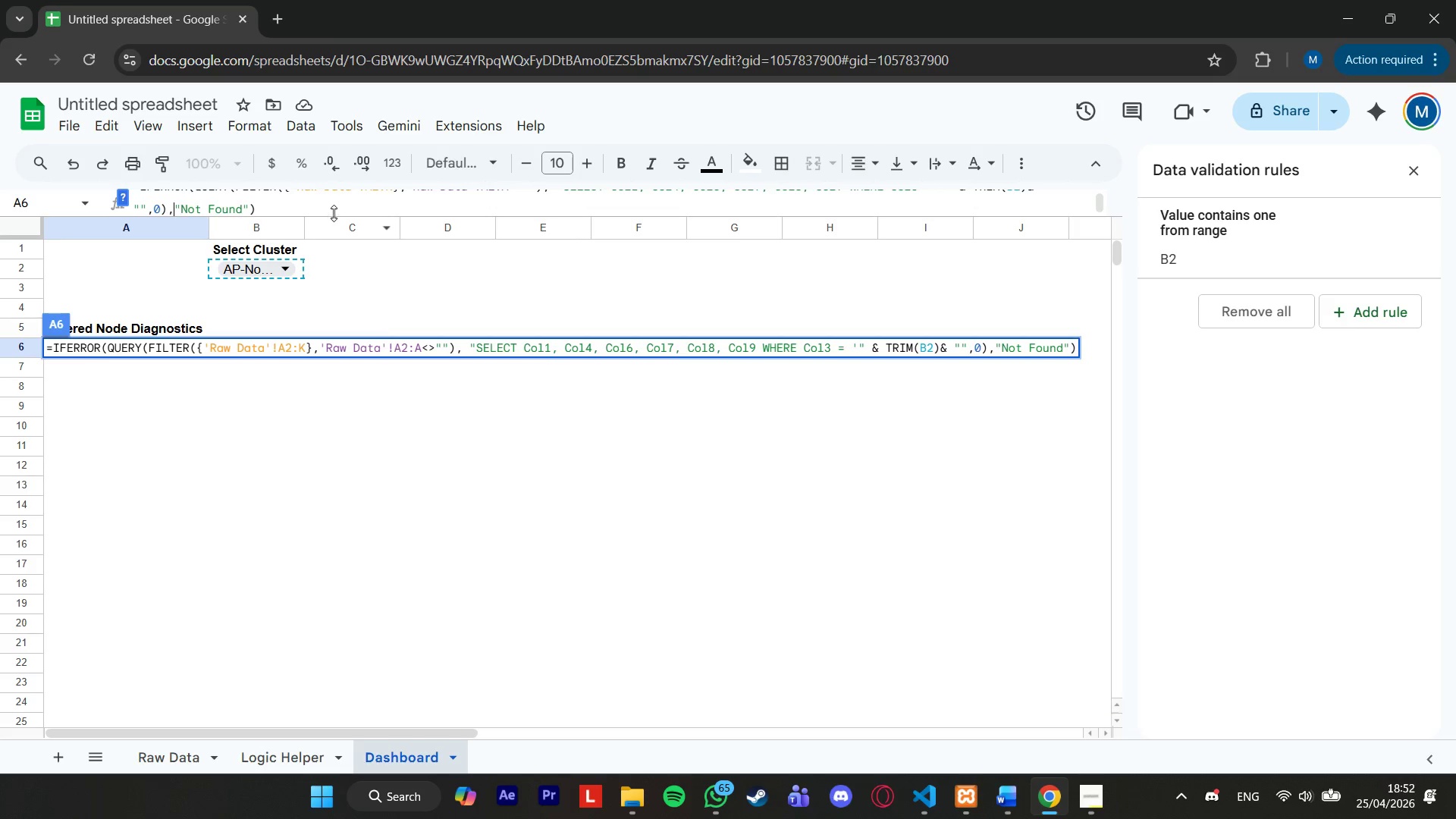 
left_click_drag(start_coordinate=[335, 213], to_coordinate=[322, 265])
 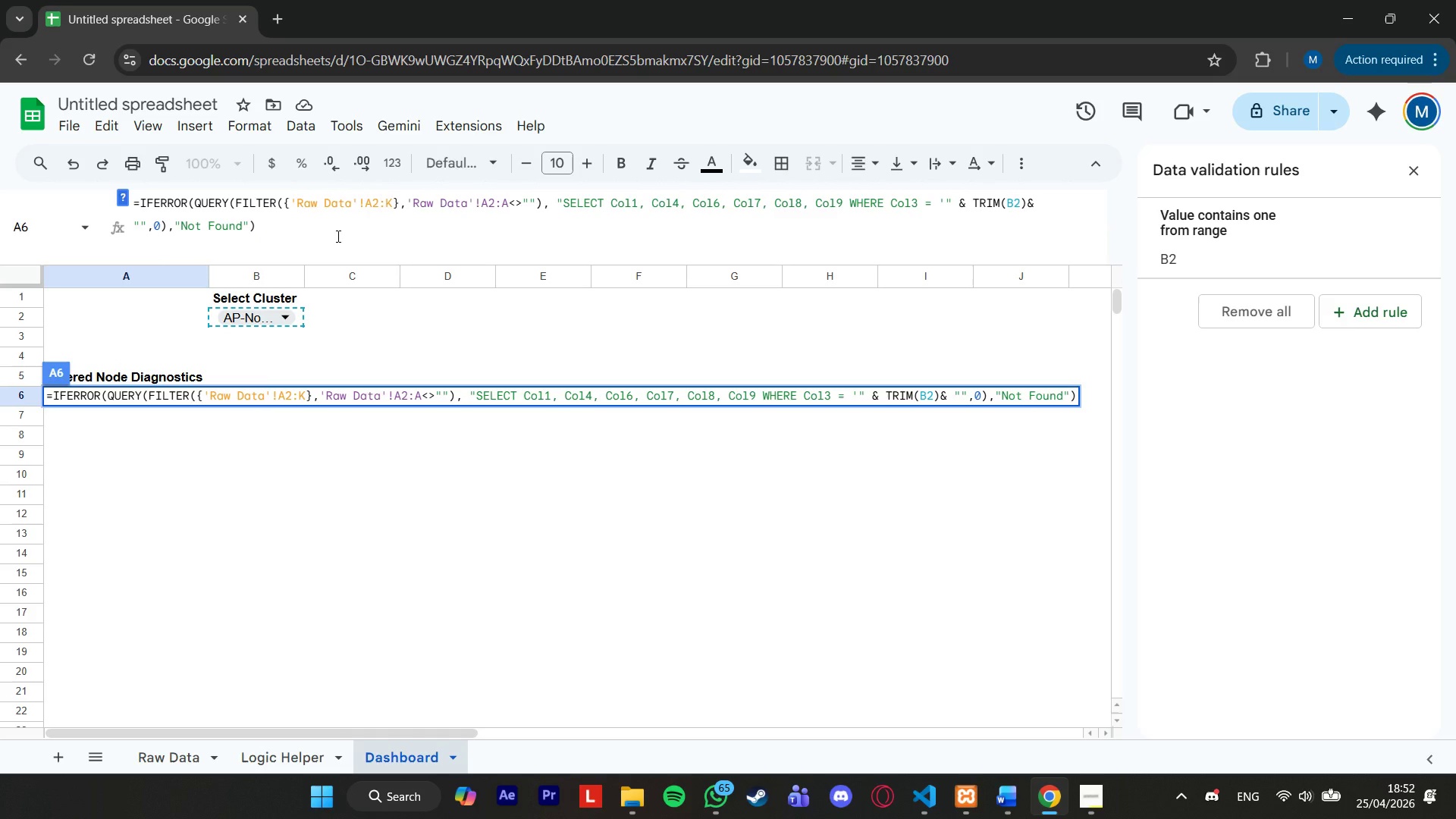 
scroll: coordinate [403, 228], scroll_direction: up, amount: 4.0
 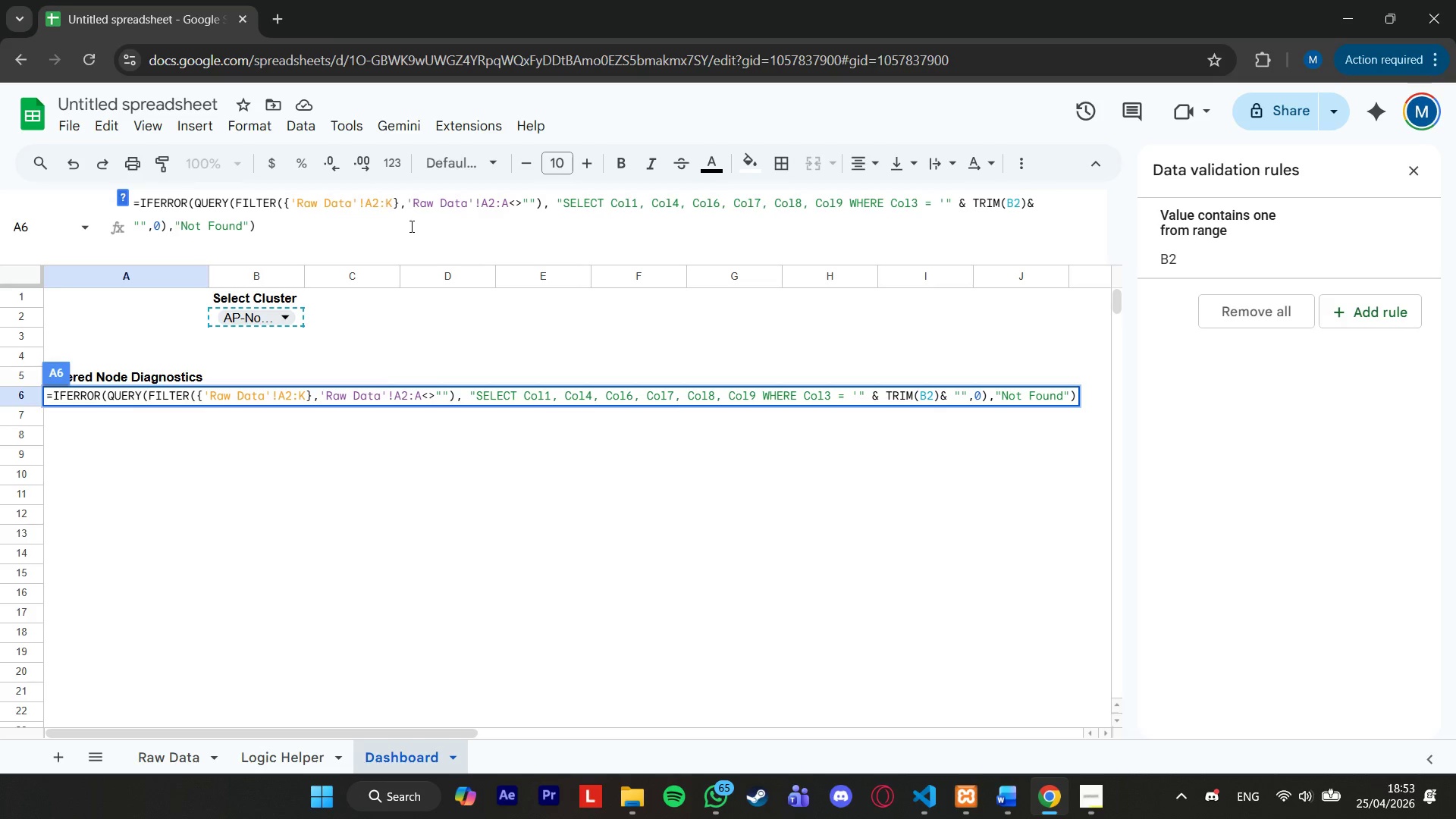 
wait(8.97)
 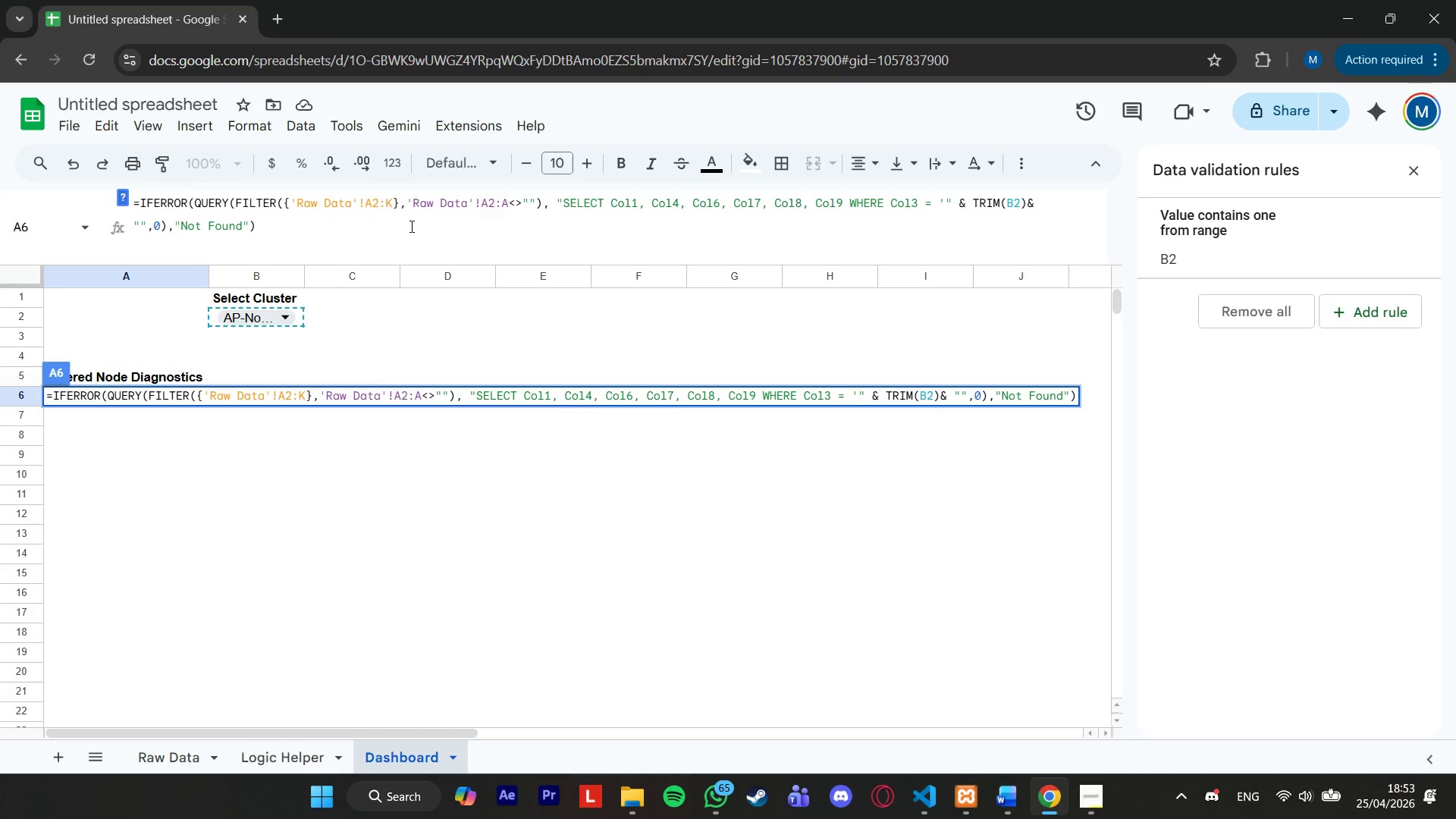 
scroll: coordinate [435, 184], scroll_direction: up, amount: 2.0
 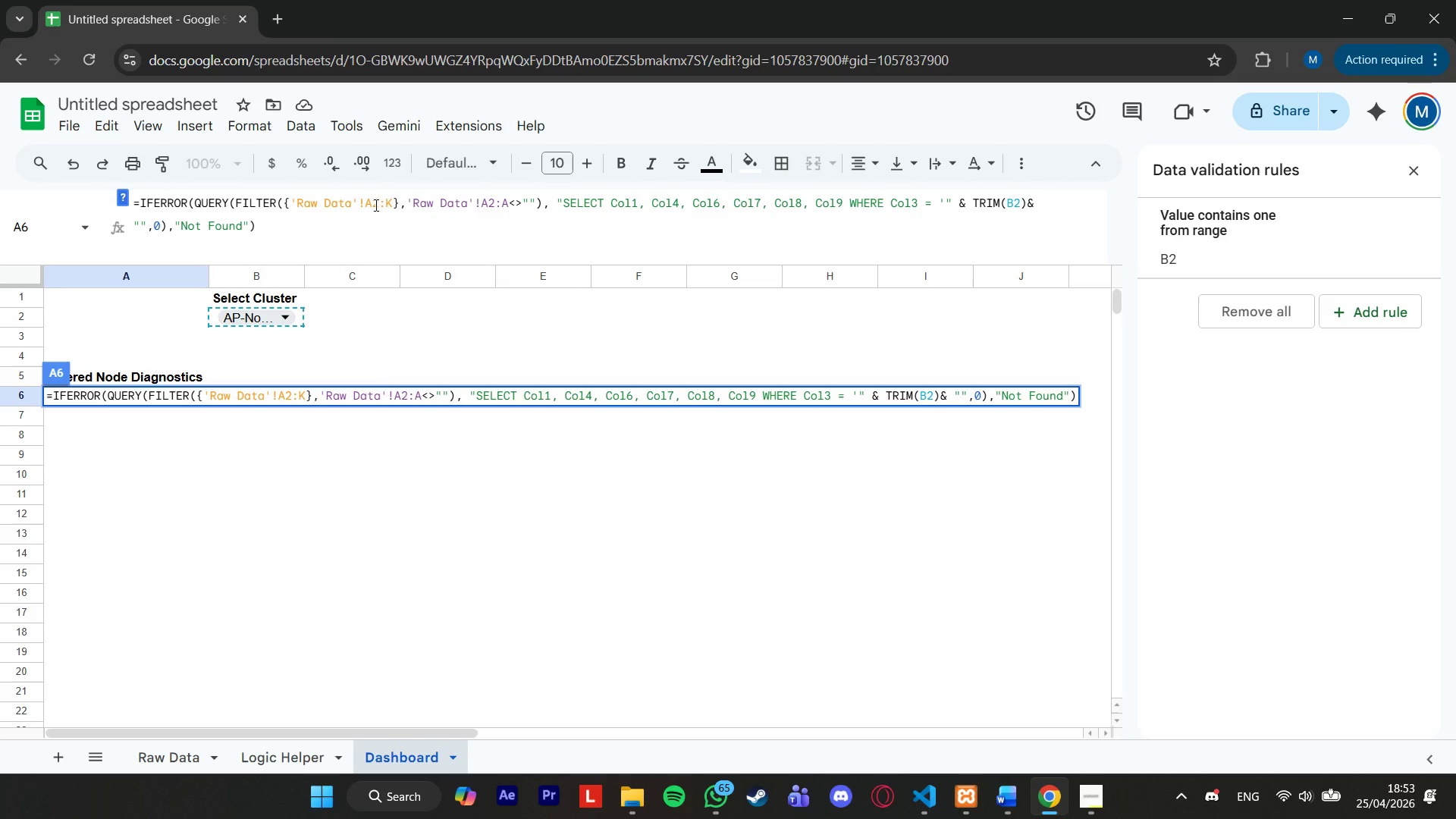 
wait(18.77)
 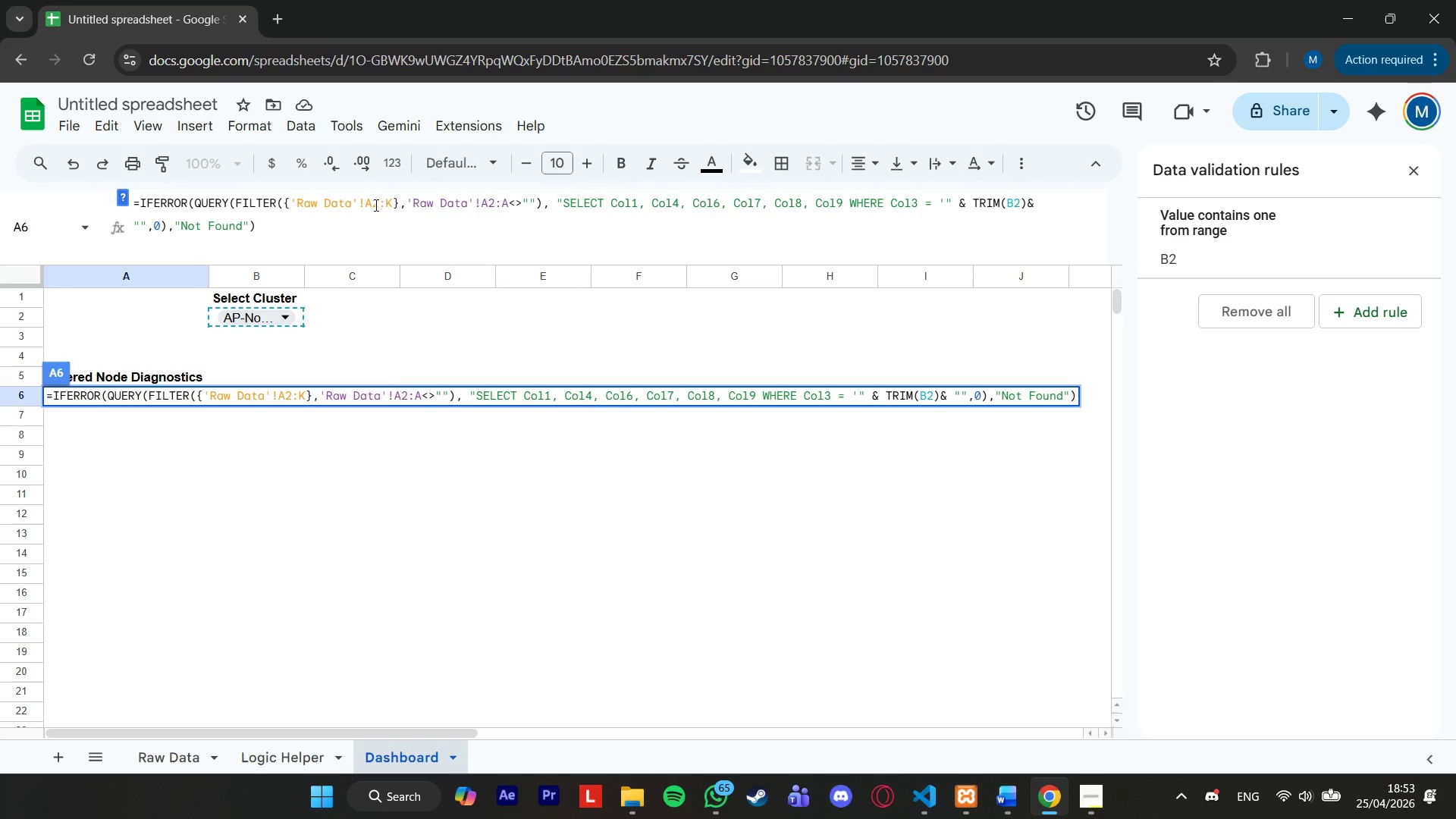 
left_click([92, 398])
 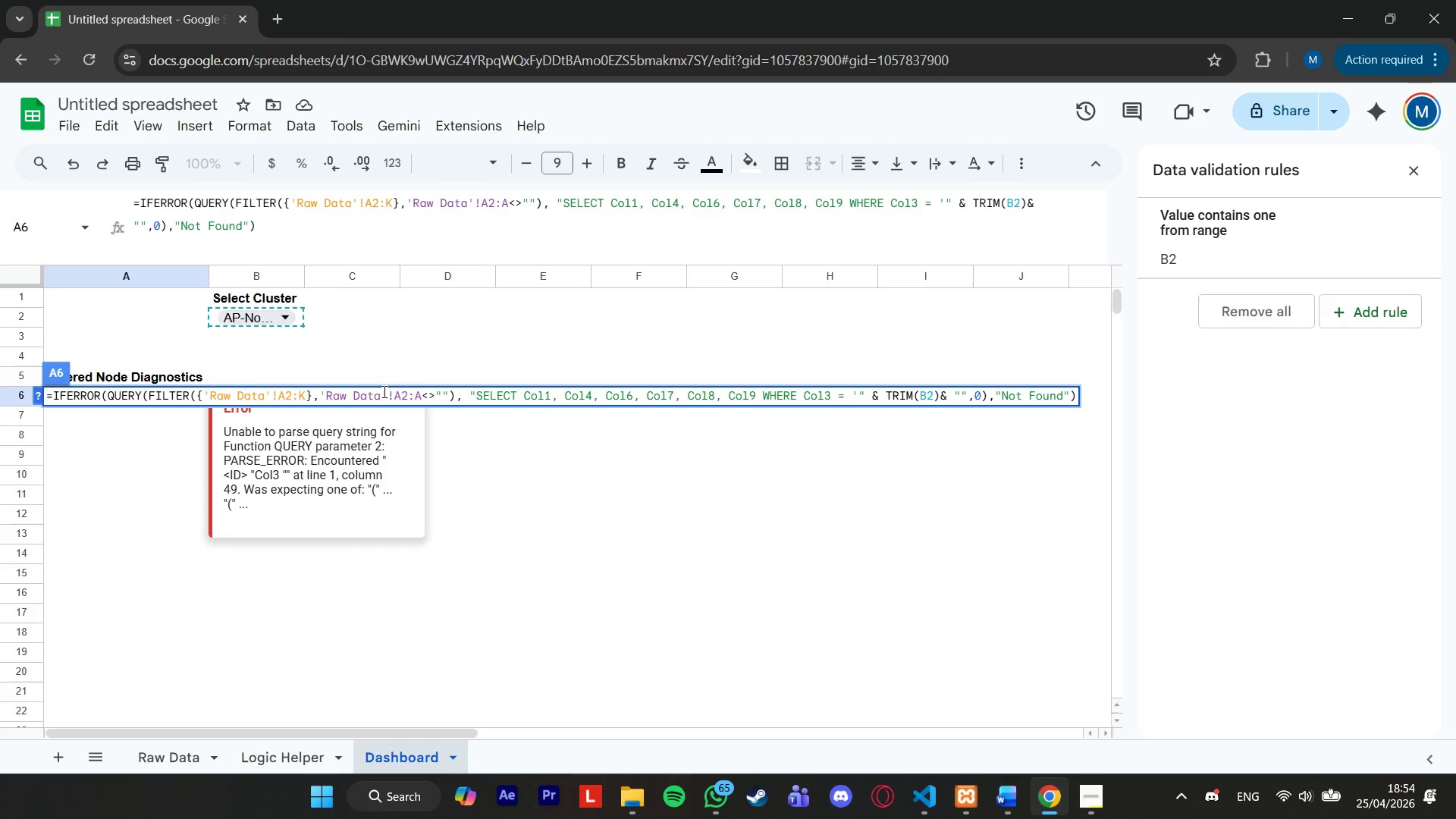 
wait(54.41)
 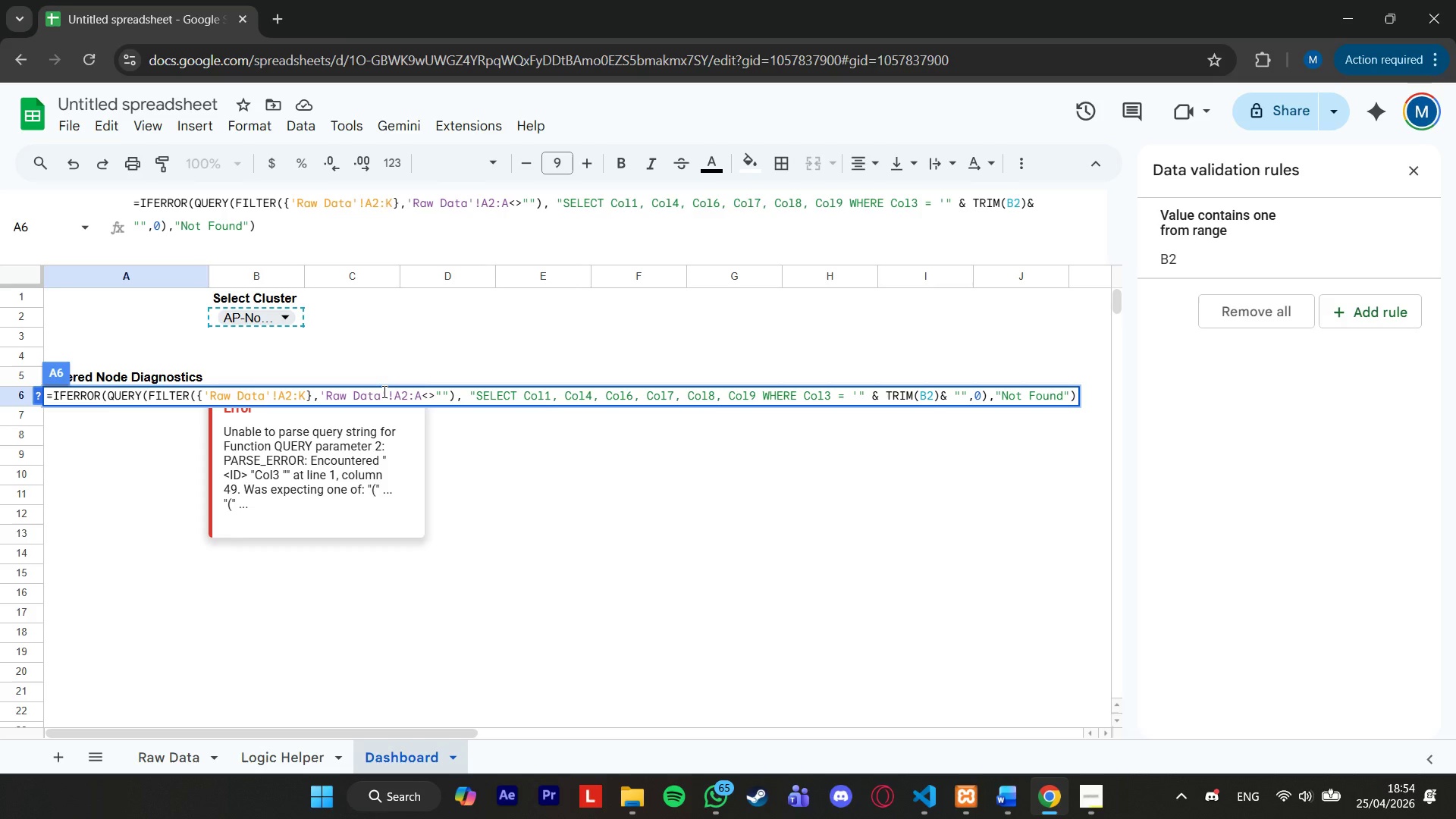 
left_click([732, 297])
 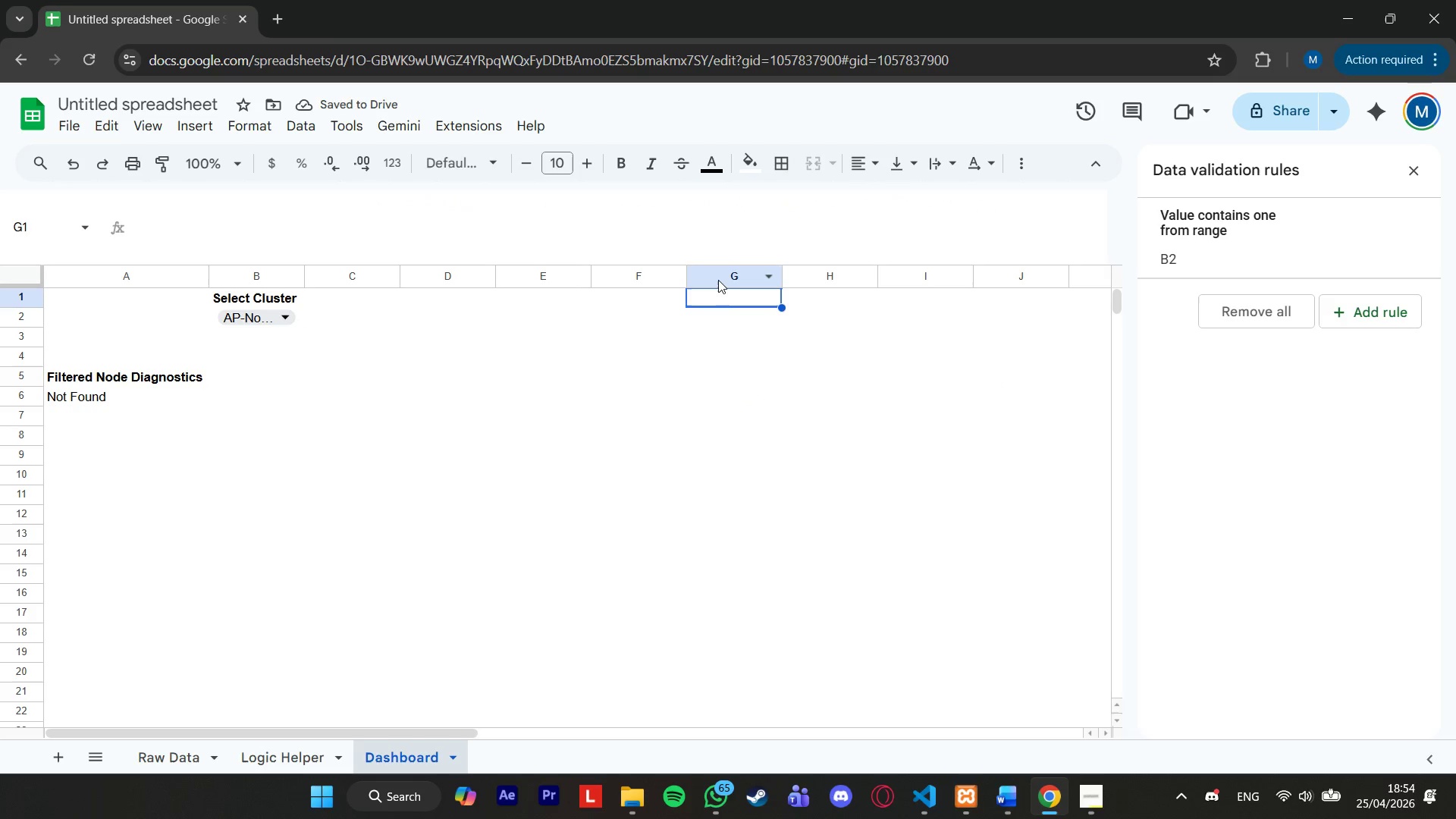 
wait(7.17)
 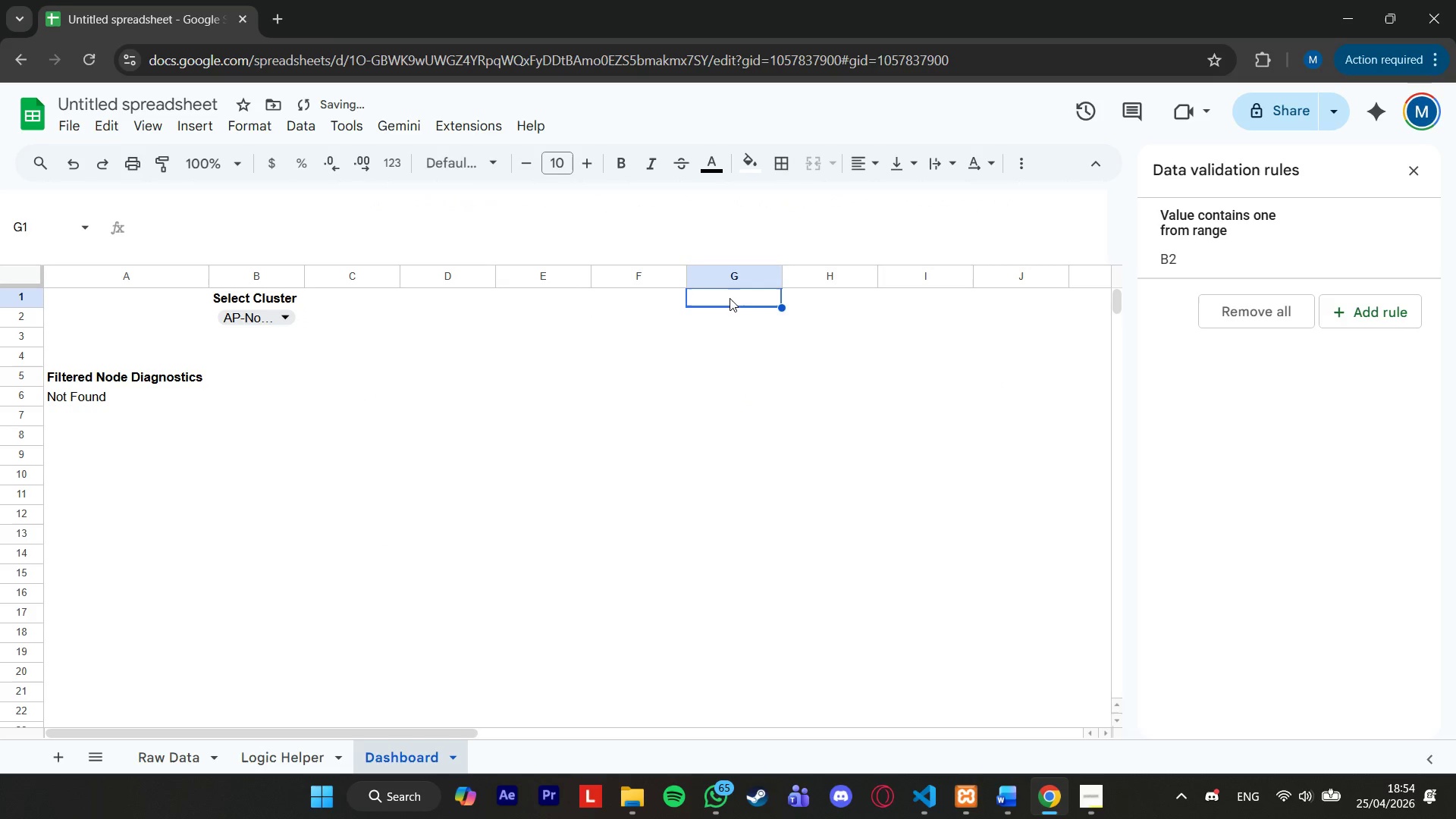 
type(Temporal Dates)
key(Tab)
type(Stacj)
key(Backspace)
type(ked Hardware Costs)
 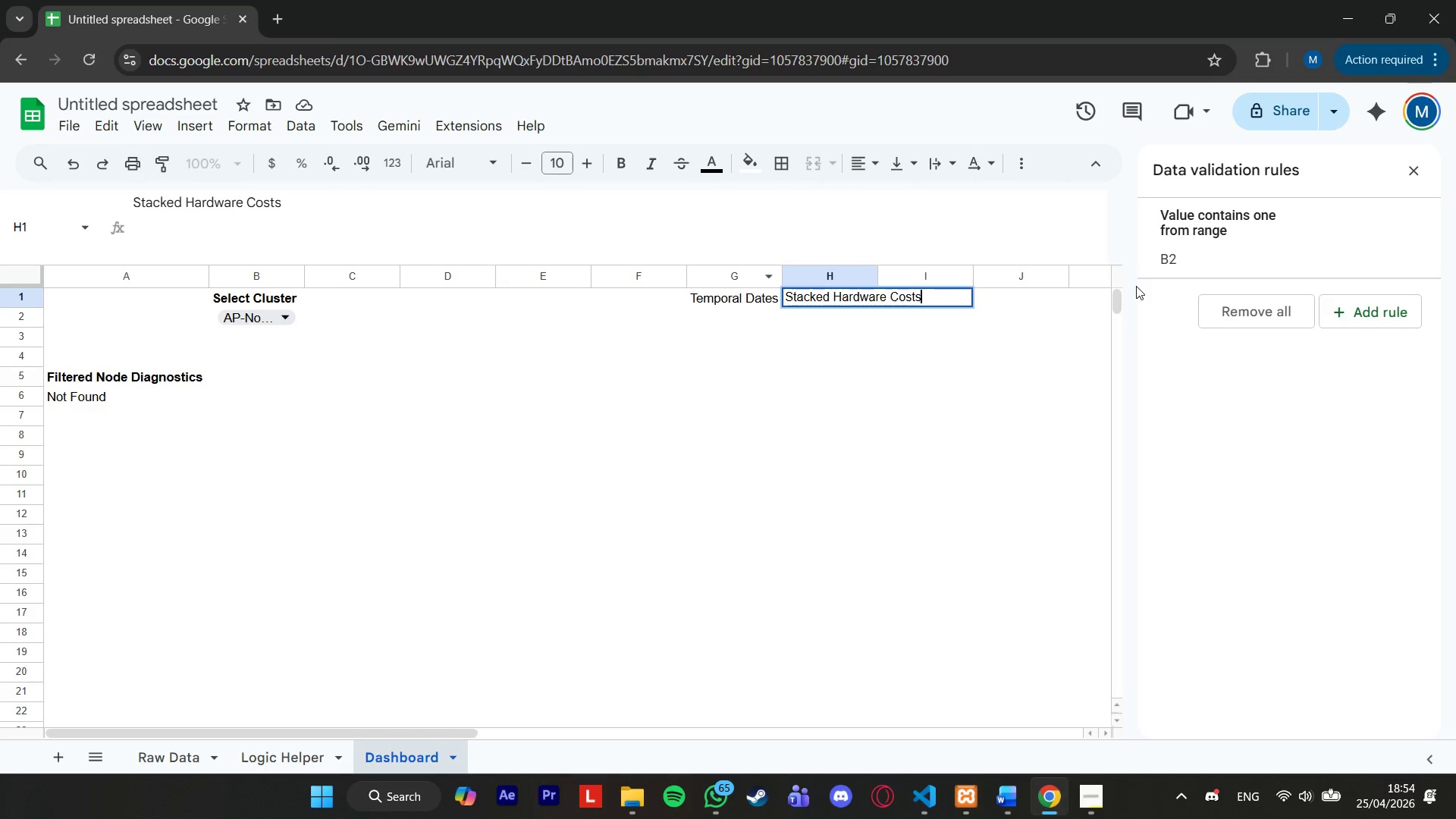 
left_click([915, 369])
 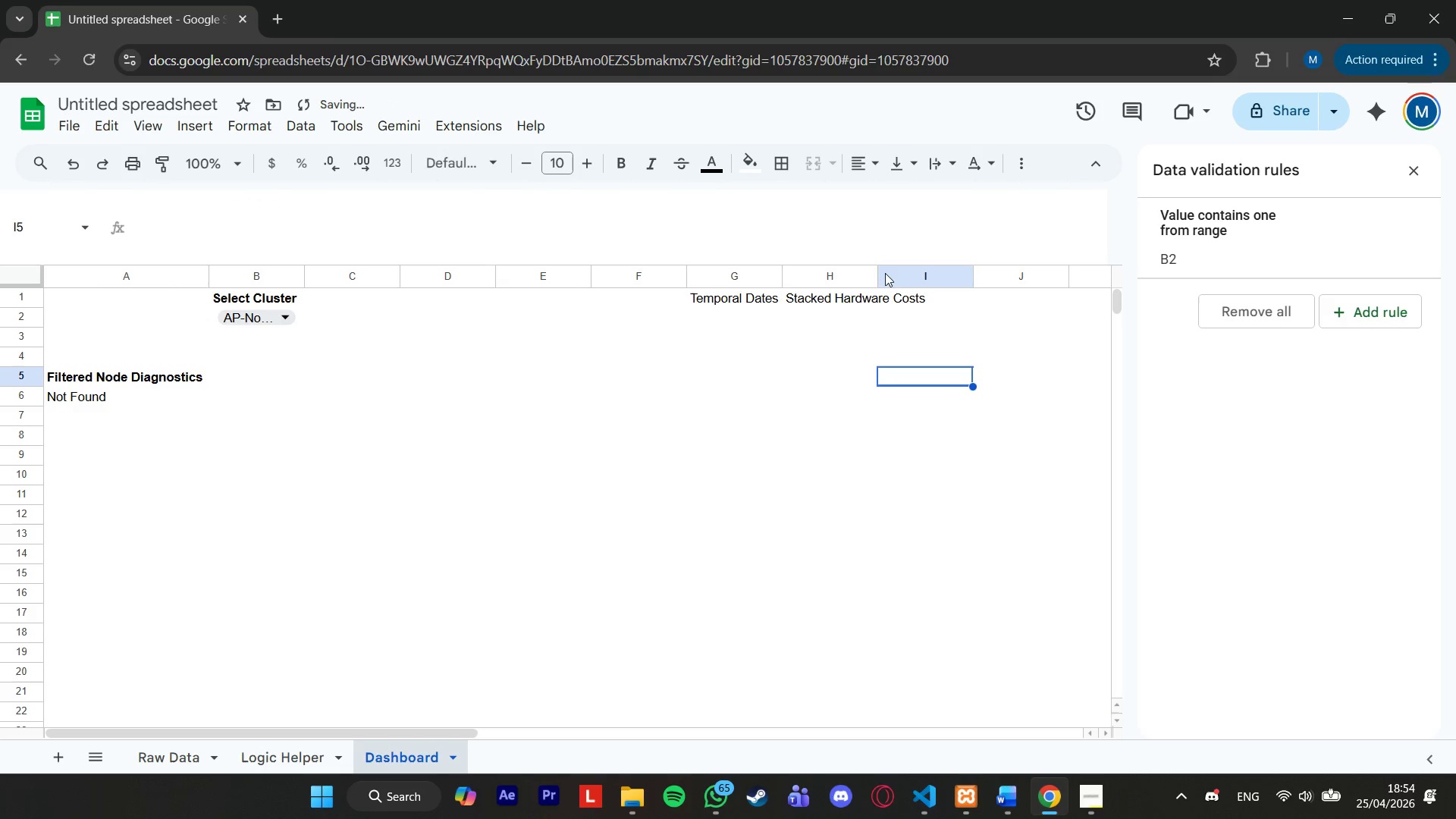 
left_click_drag(start_coordinate=[879, 275], to_coordinate=[943, 275])
 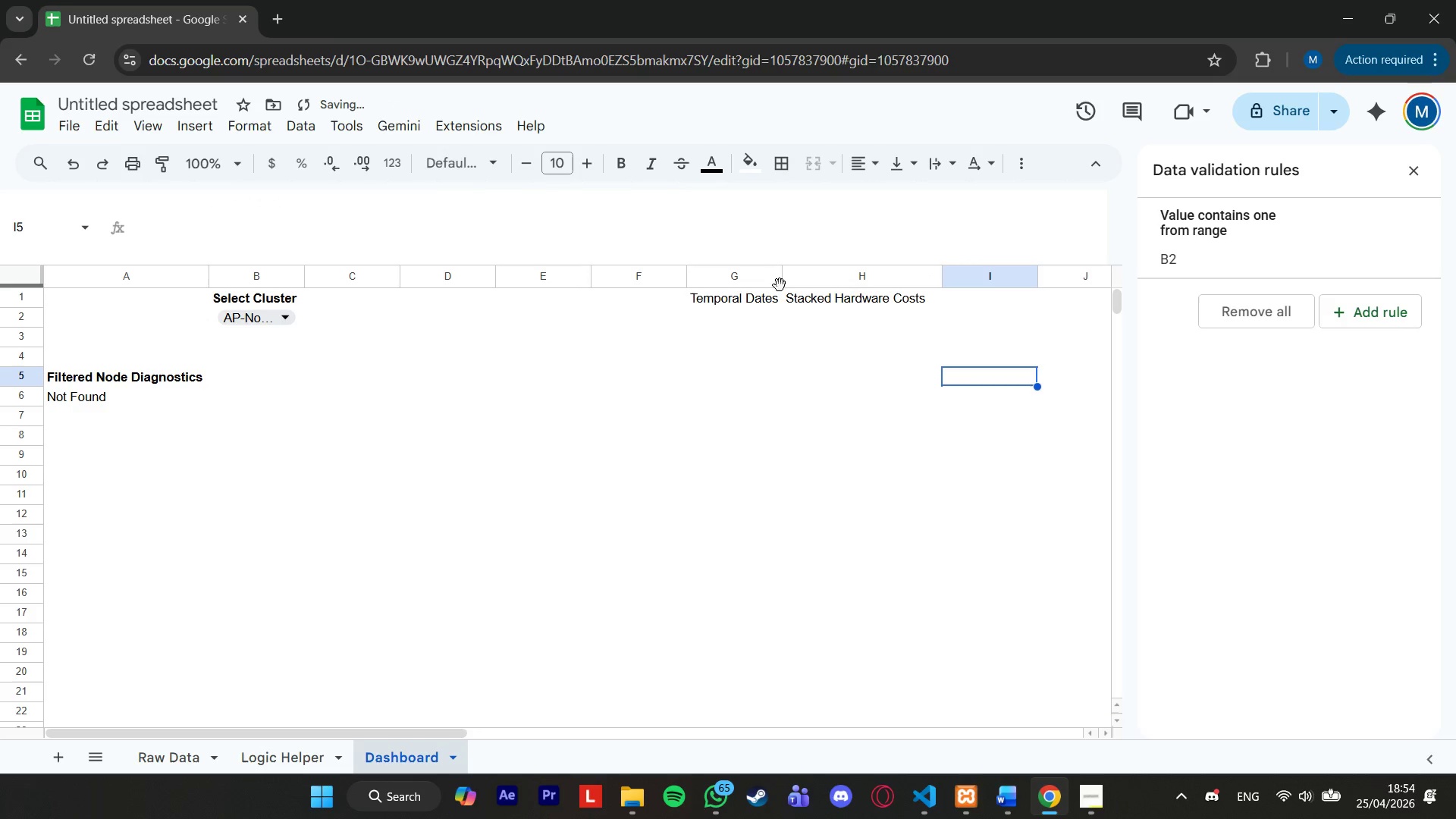 
left_click([770, 298])
 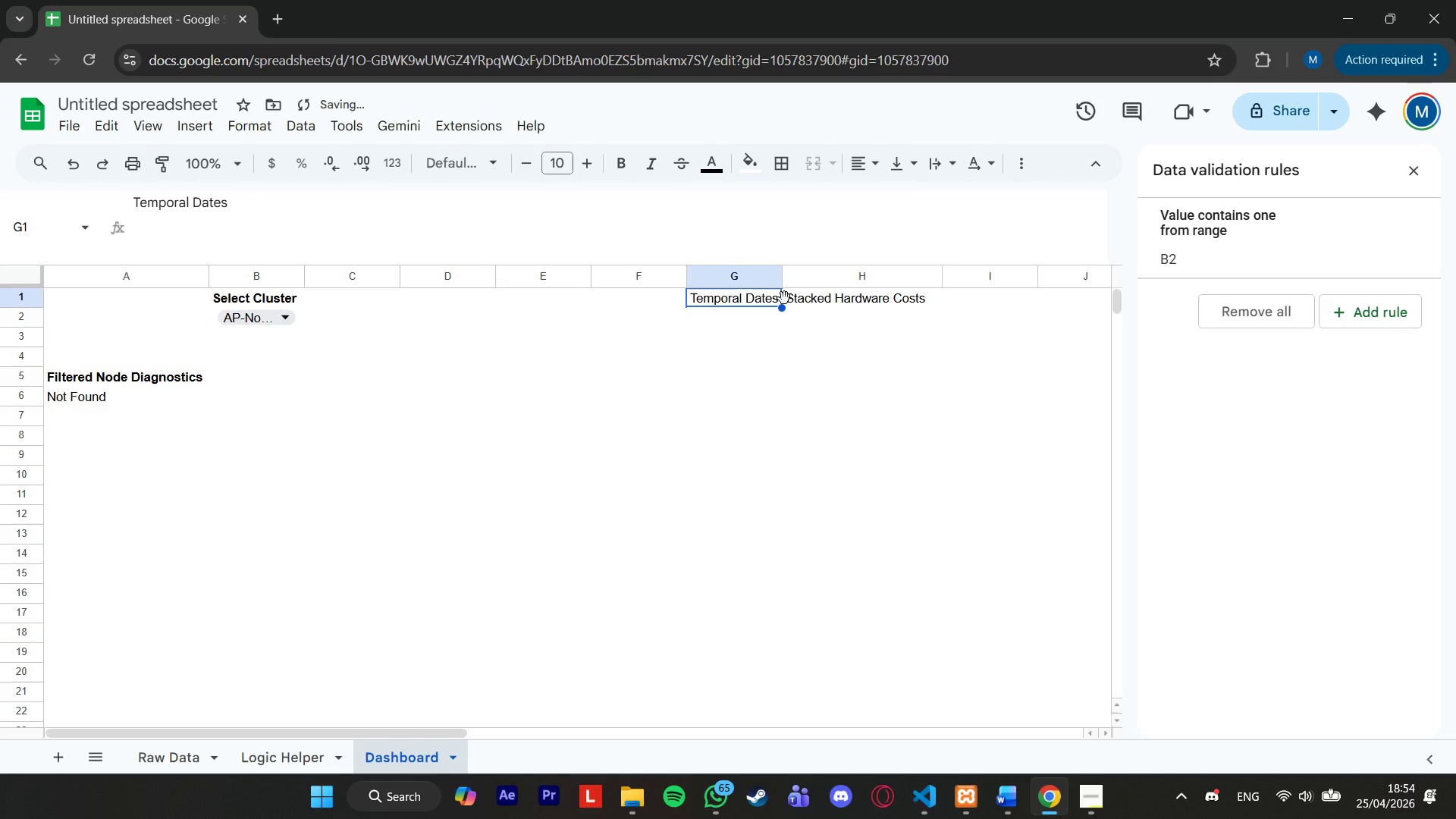 
hold_key(key=ShiftLeft, duration=0.34)
double_click([797, 297])
 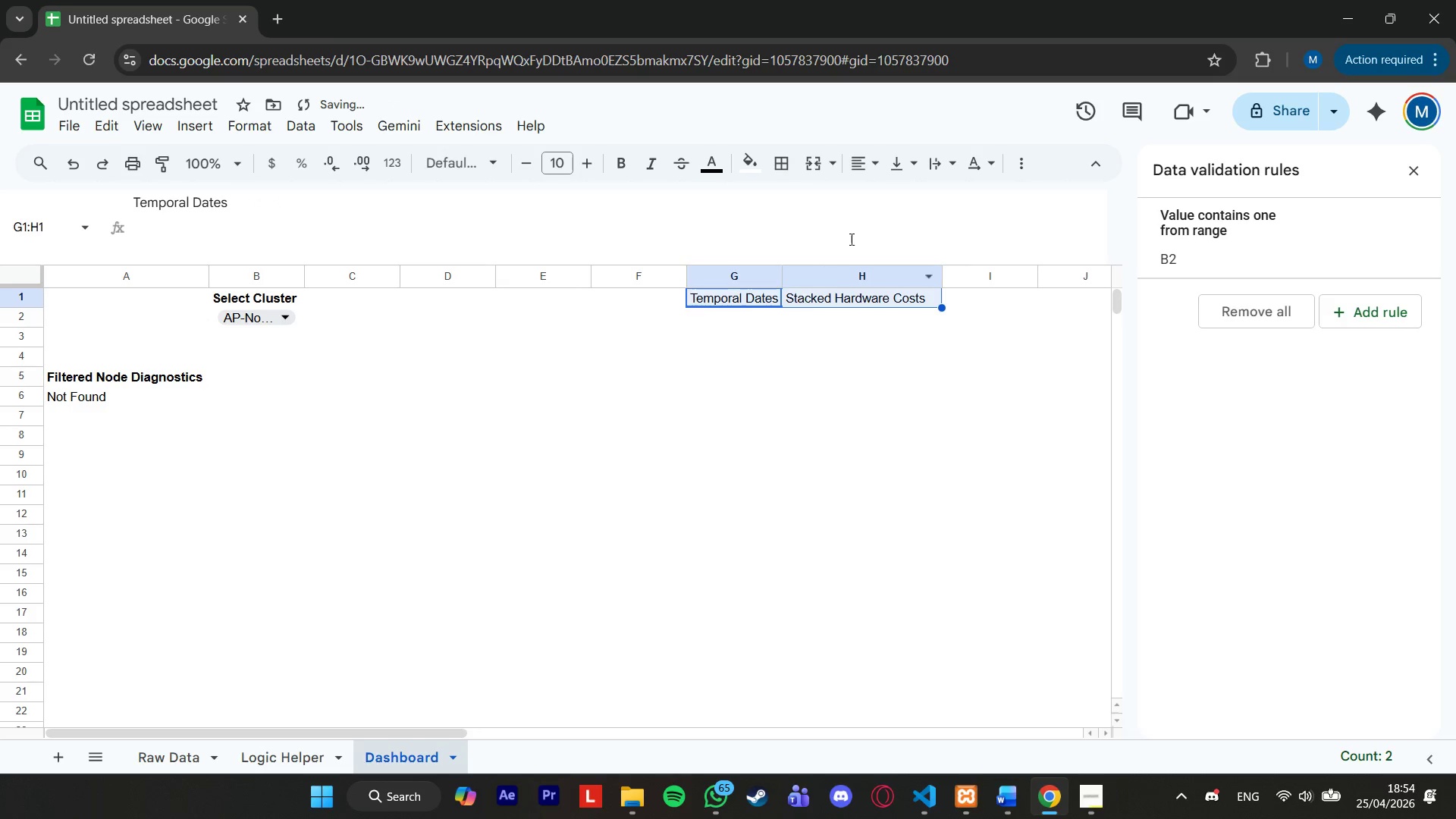 
key(Control+B)
 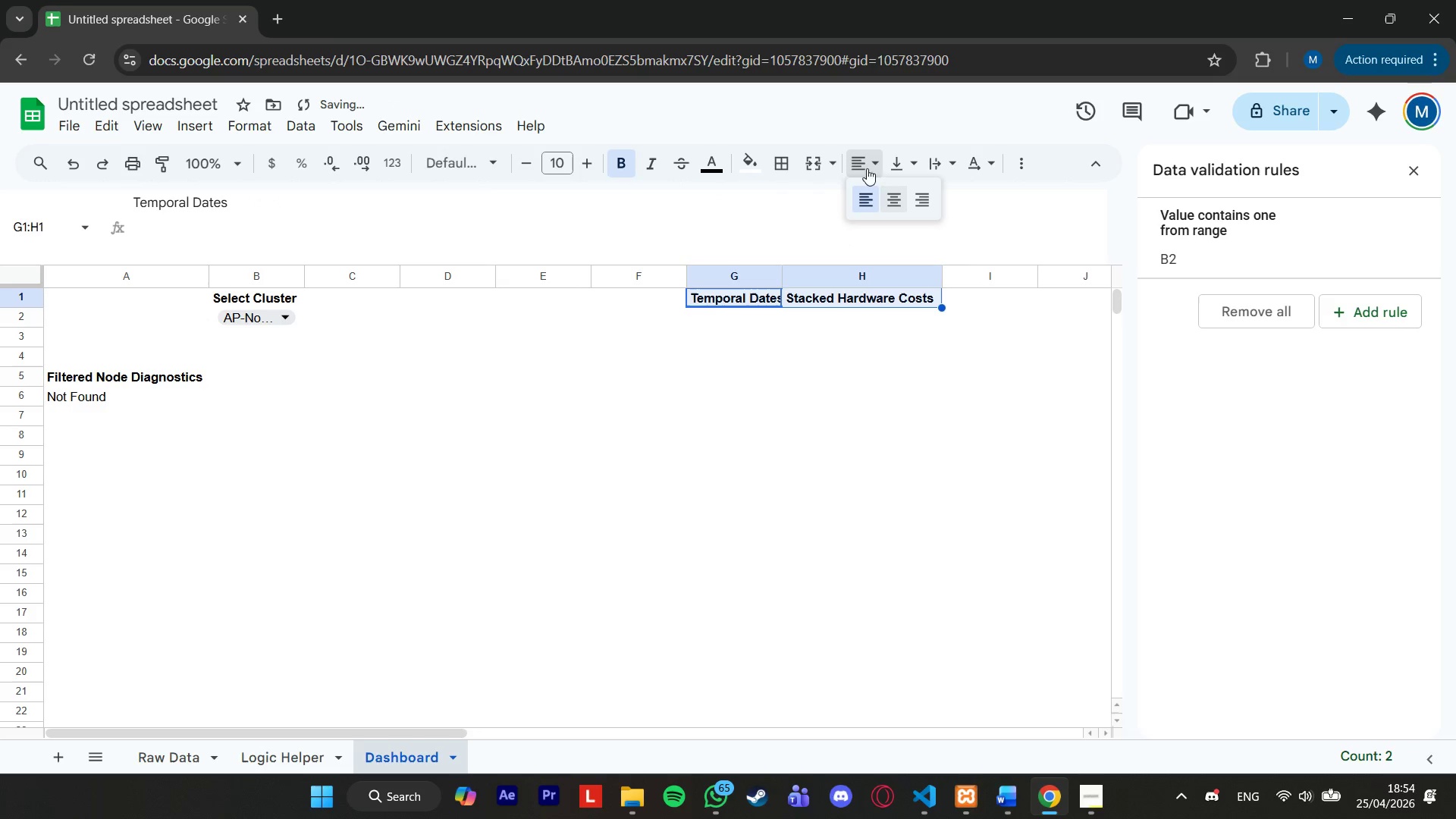 
left_click([886, 199])
 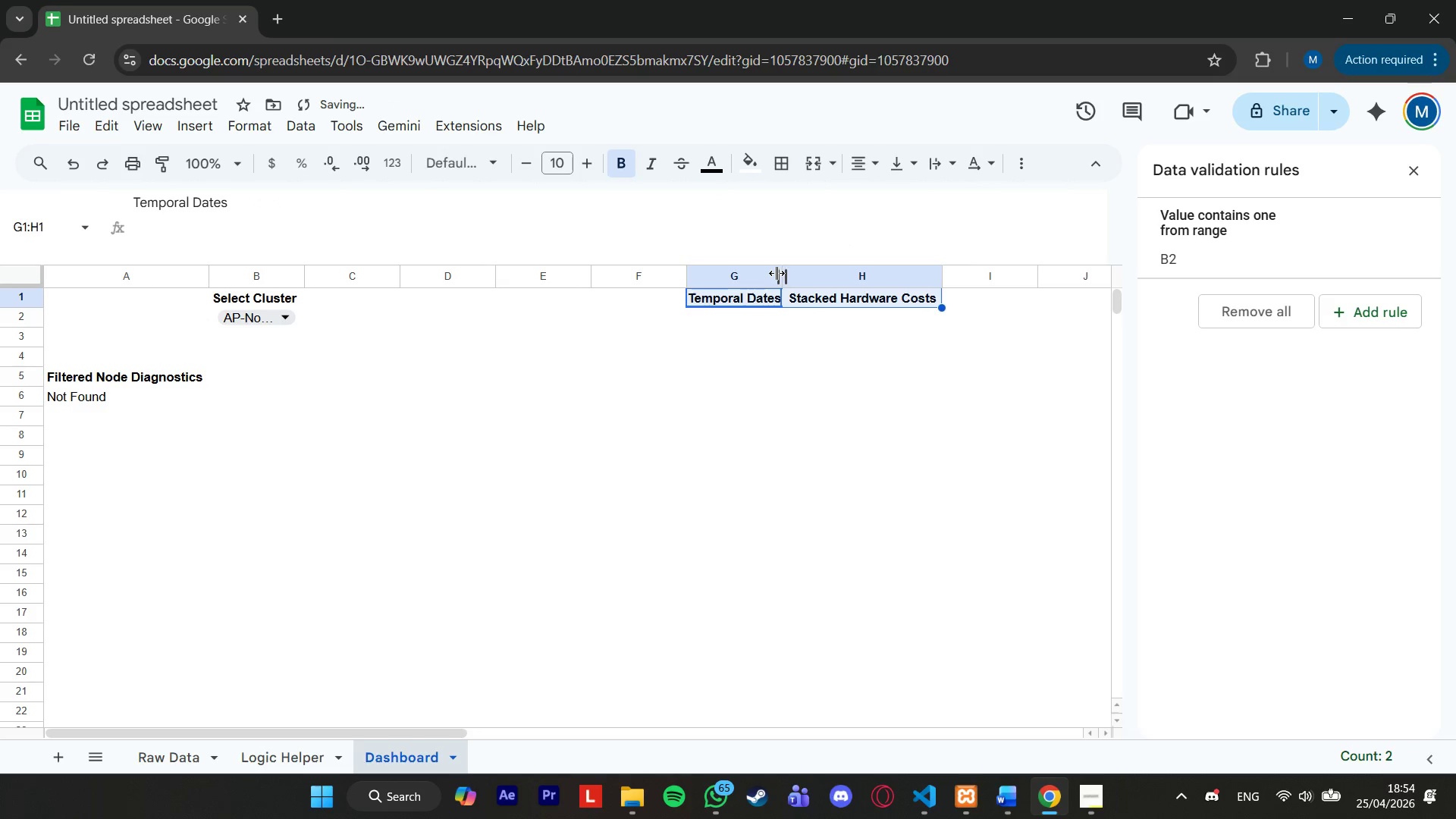 
left_click_drag(start_coordinate=[786, 274], to_coordinate=[813, 275])
 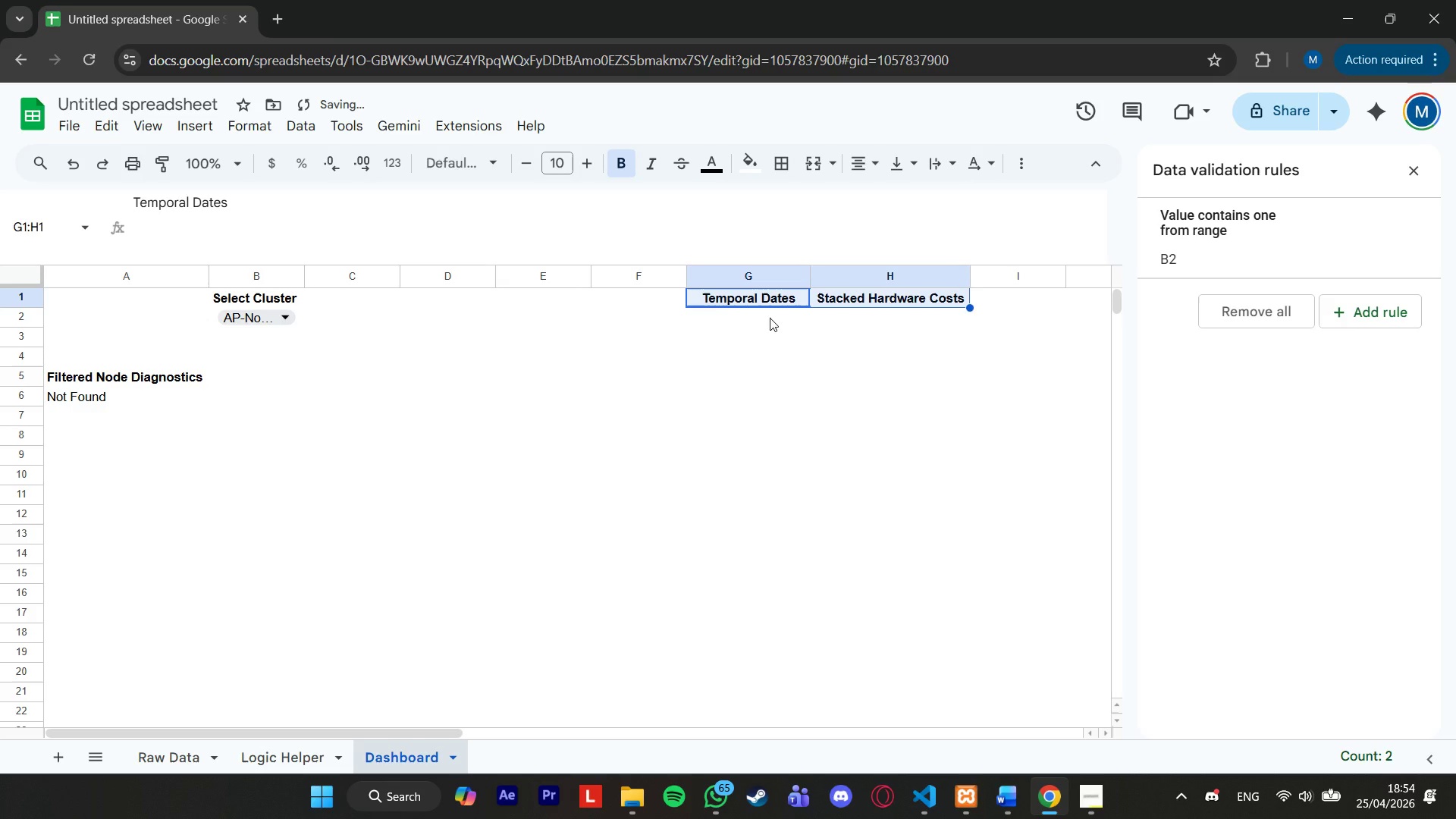 
left_click([770, 318])
 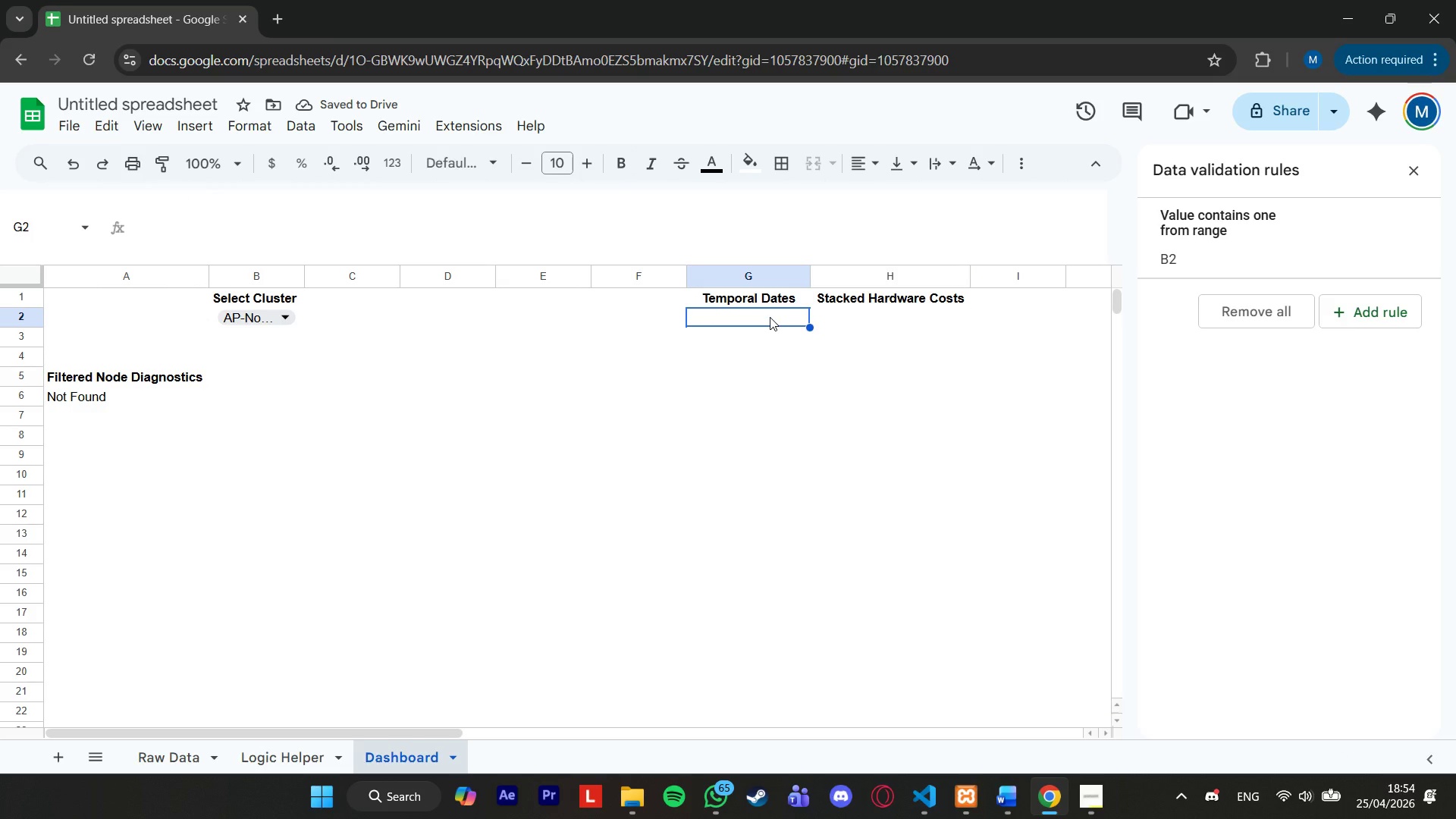 
type(=sort)
 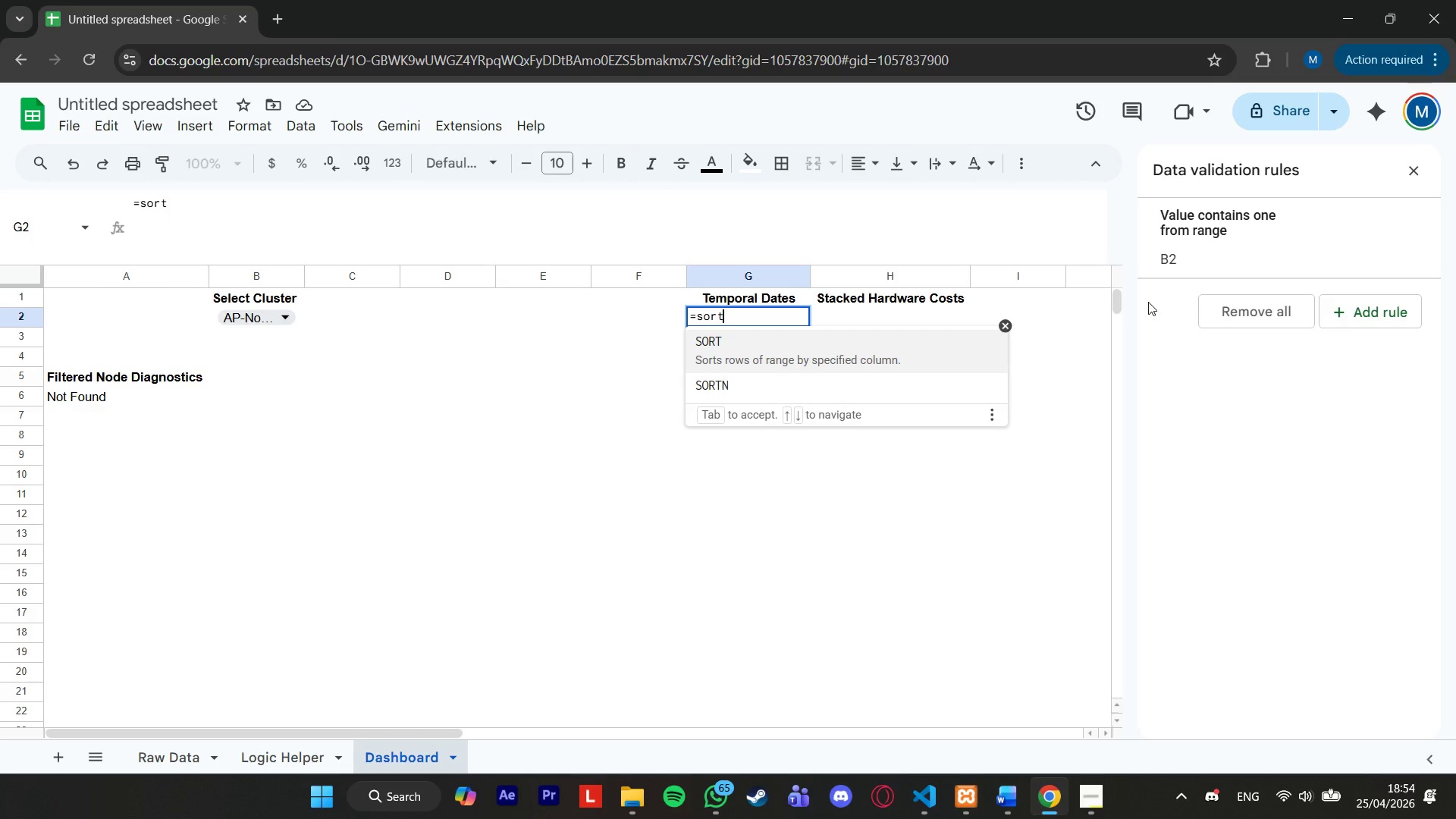 
key(Enter)
 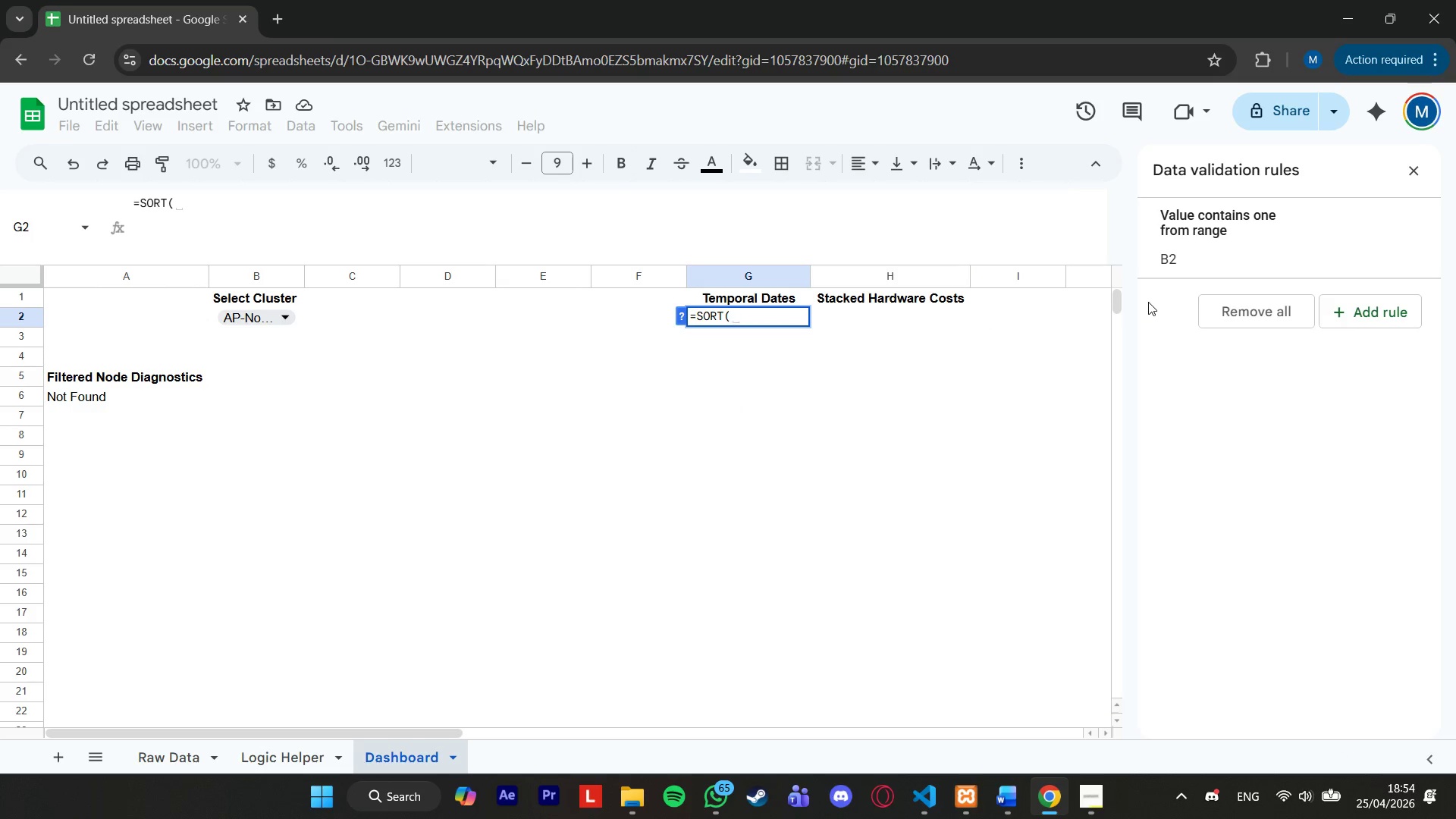 
type(filt)
 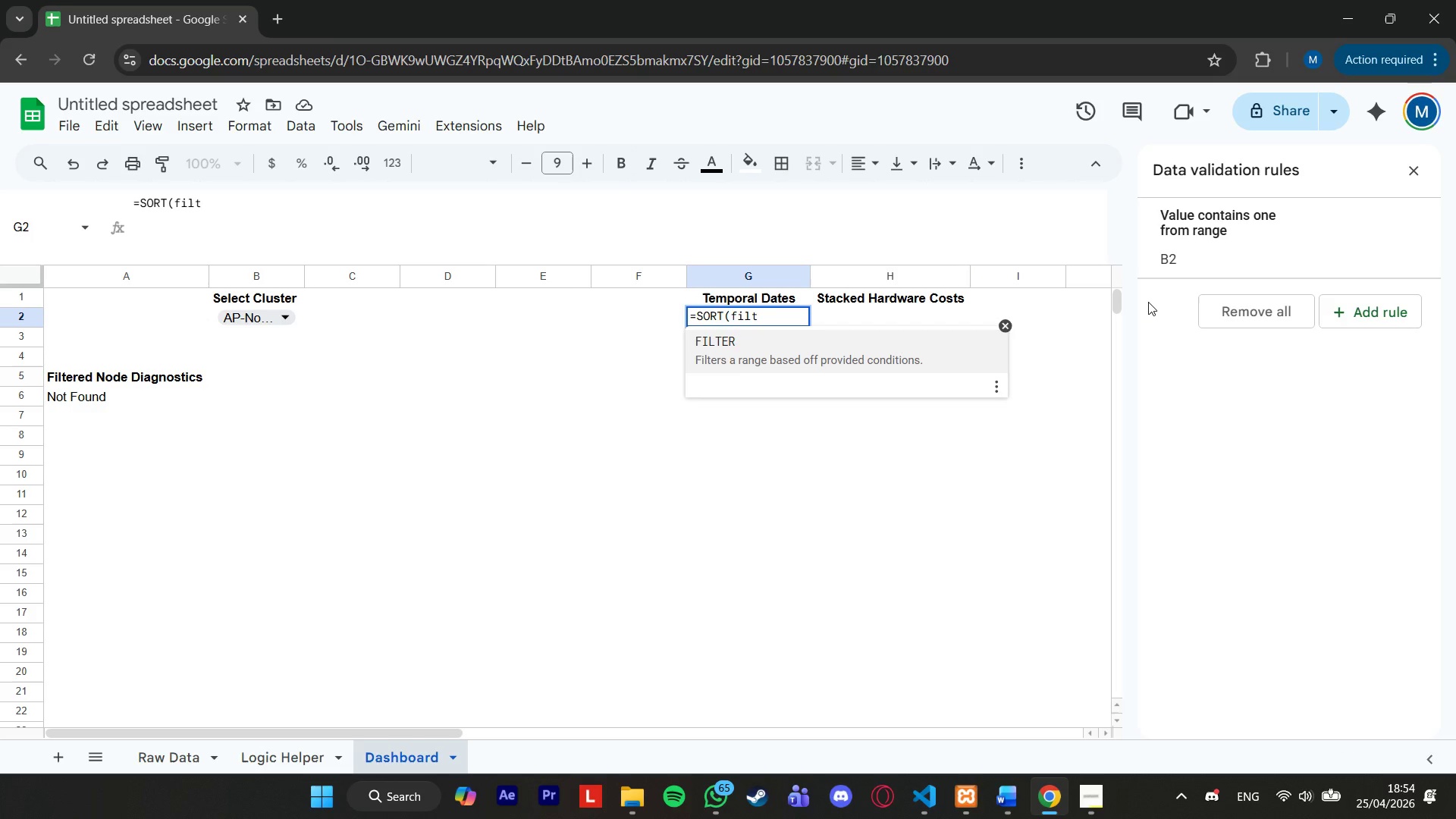 
key(Enter)
 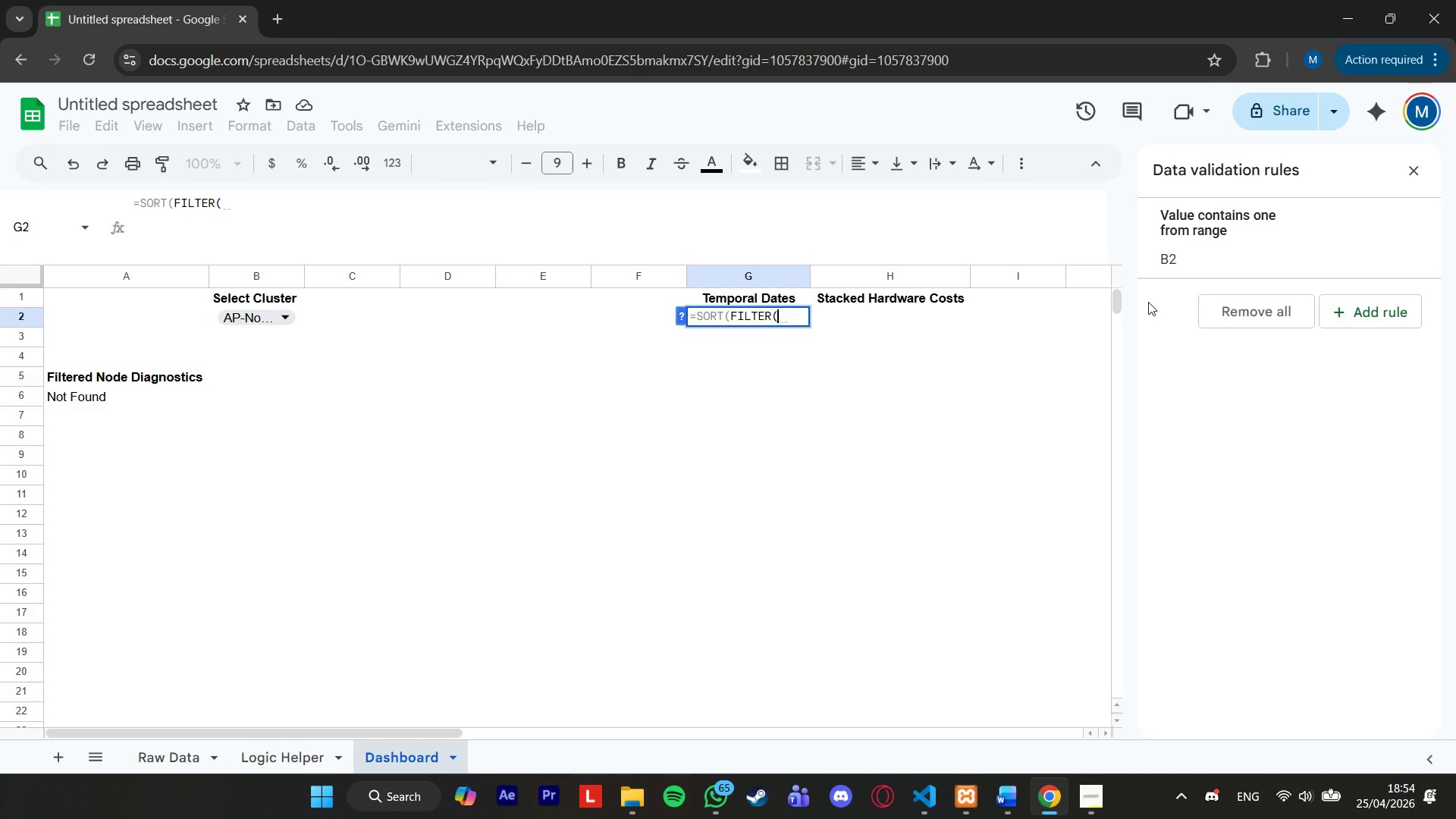 
type({Raw Data')
 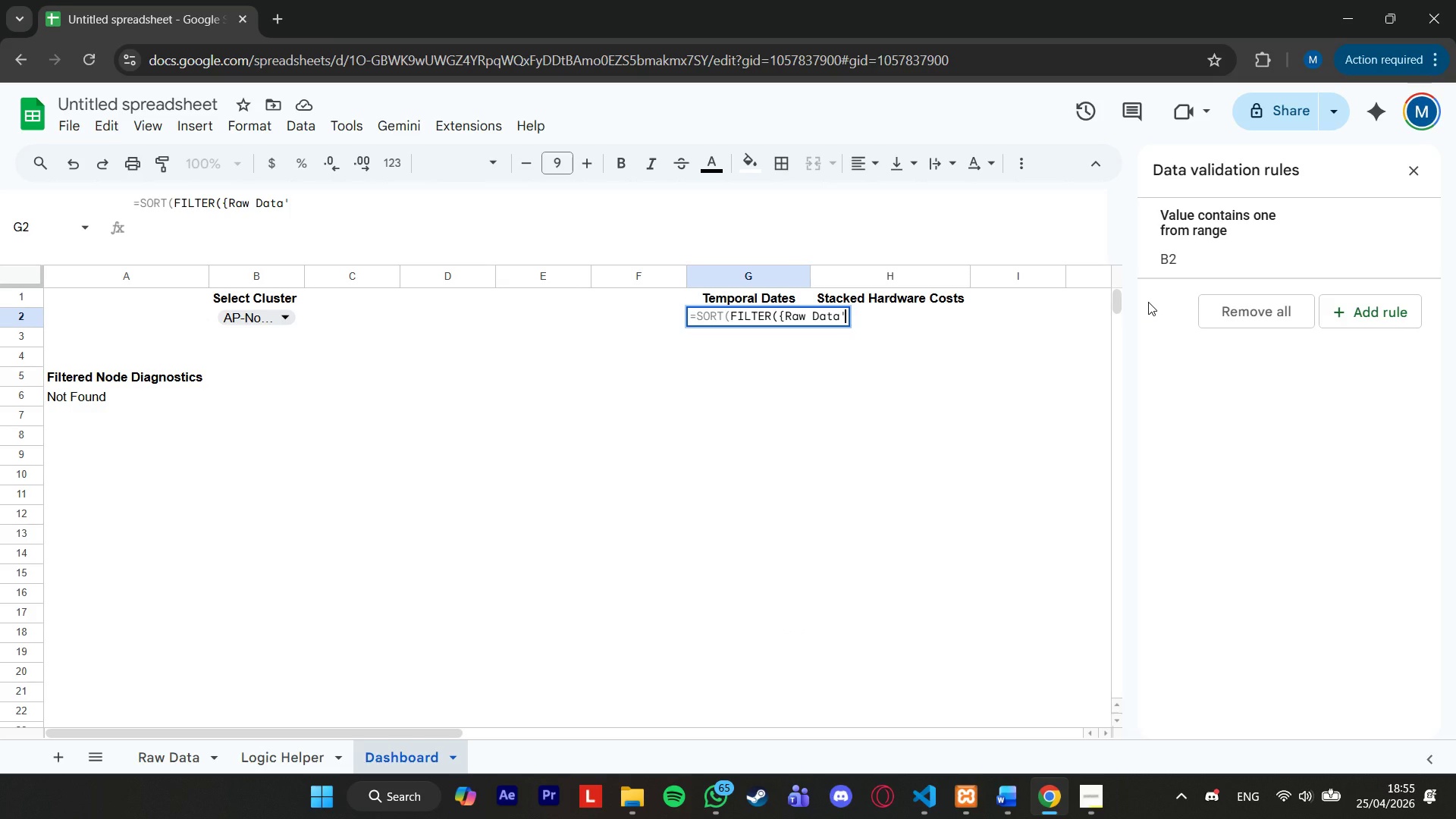 
hold_key(key=ArrowLeft, duration=0.75)
 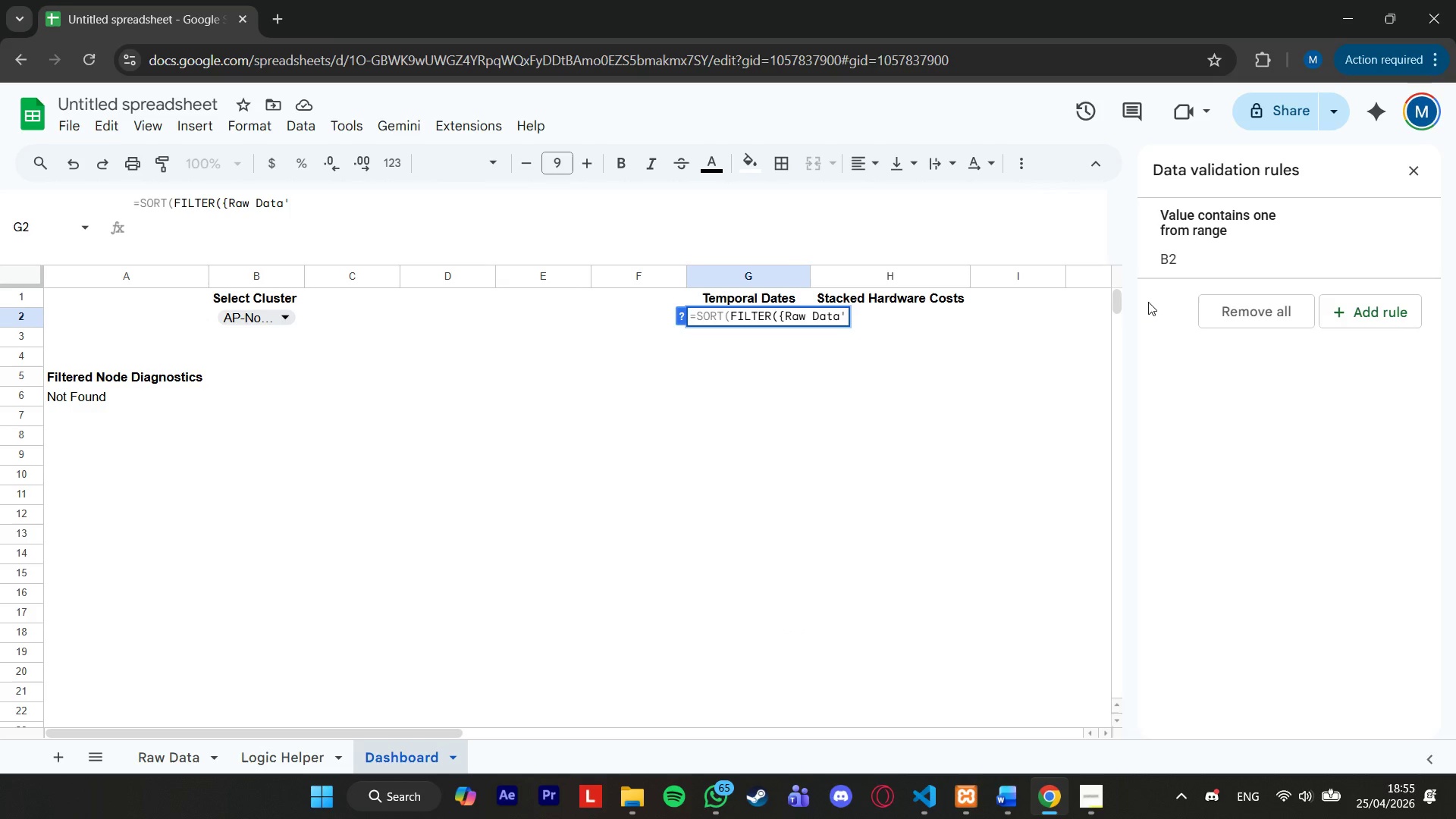 
key(Slash)
 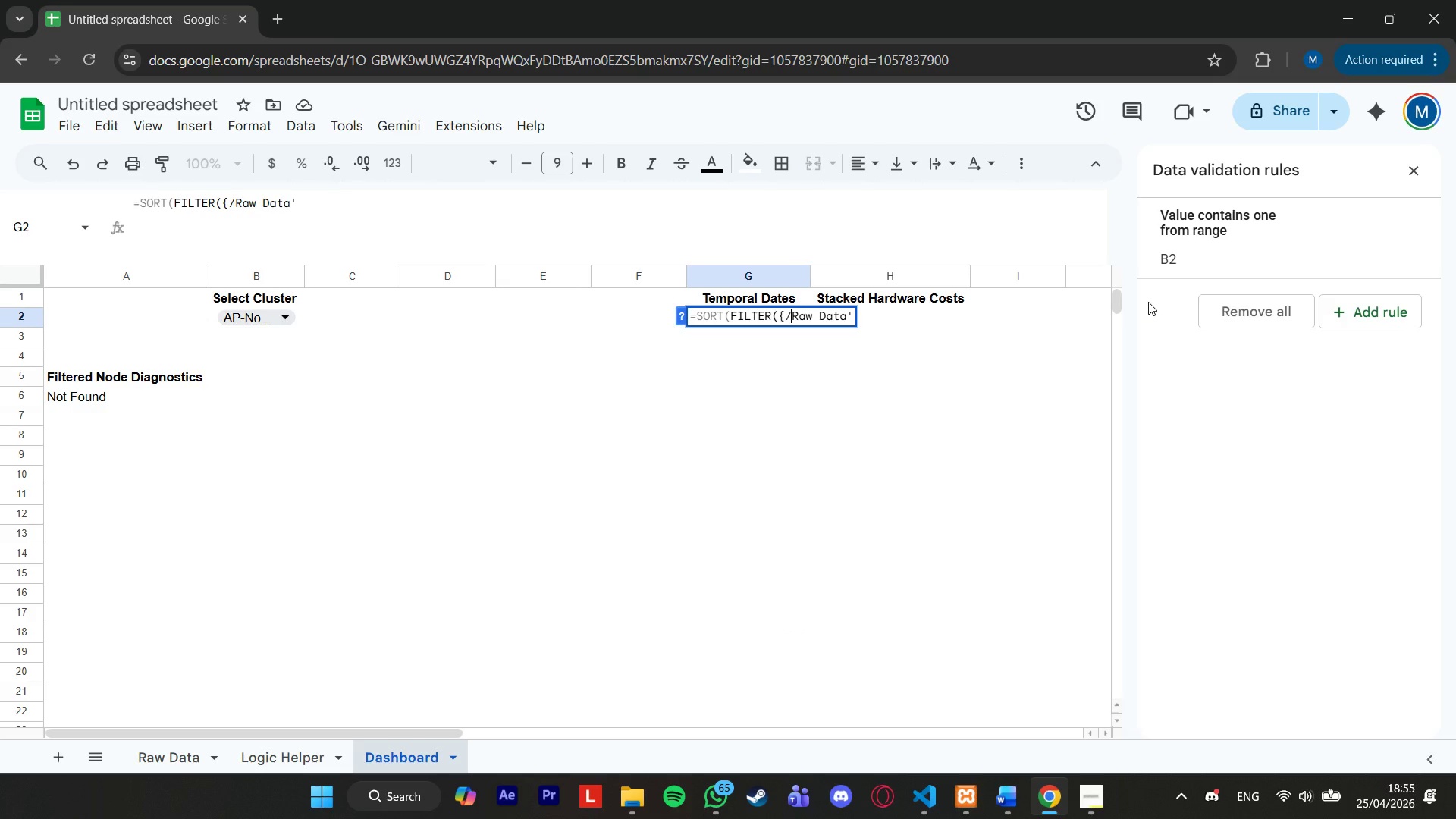 
key(Backspace)
 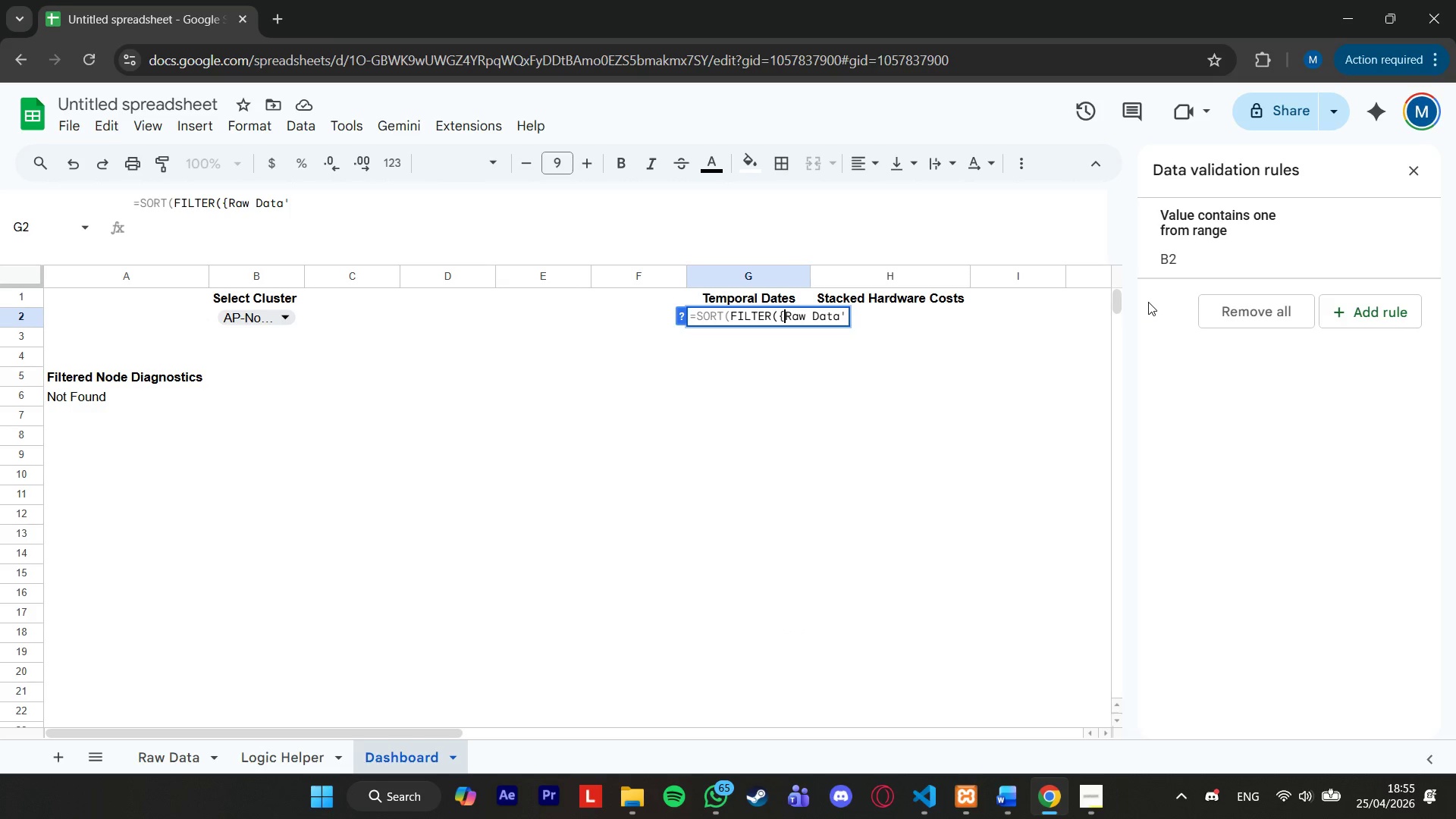 
key(Quote)
 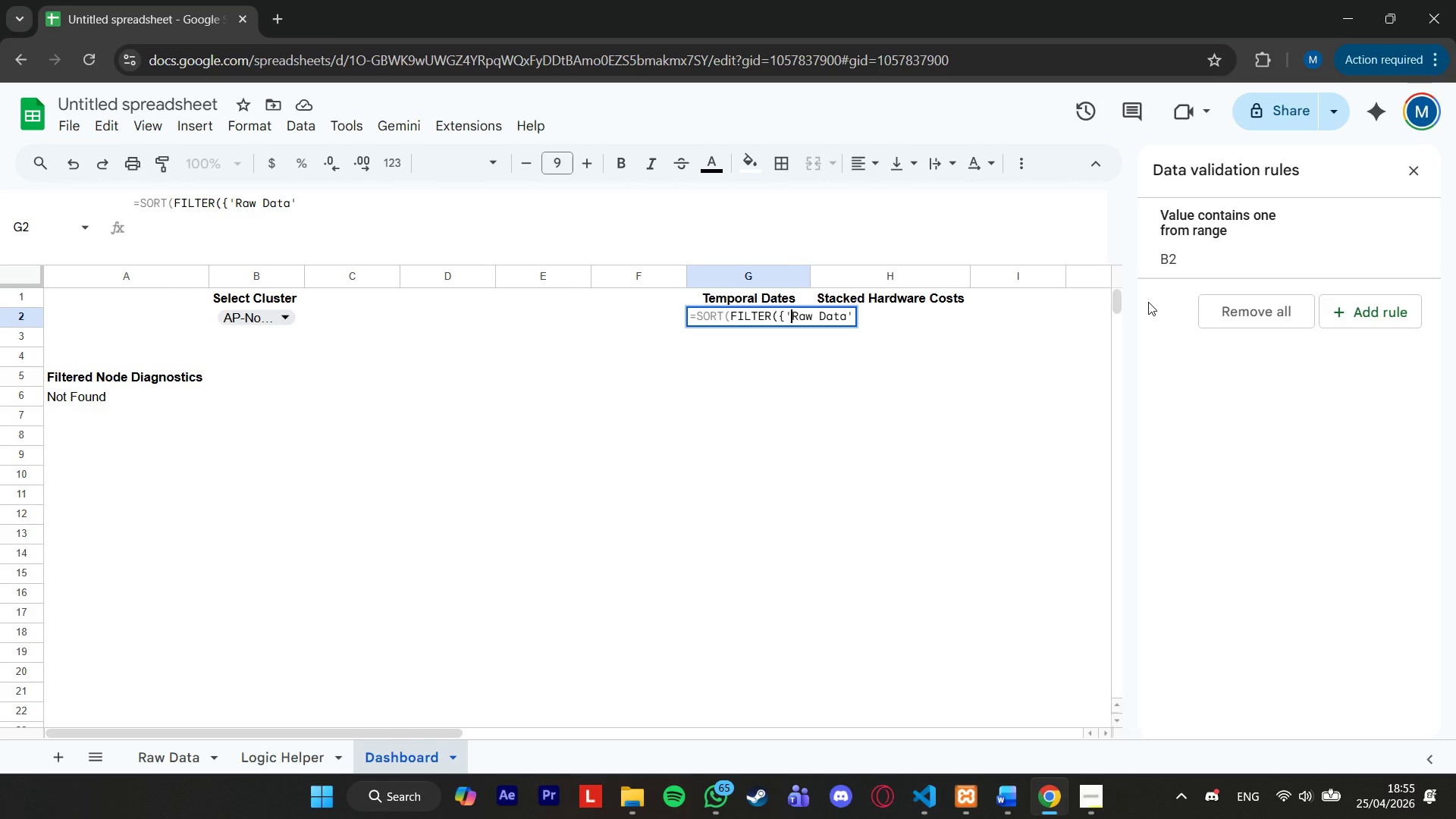 
hold_key(key=ArrowRight, duration=0.98)
 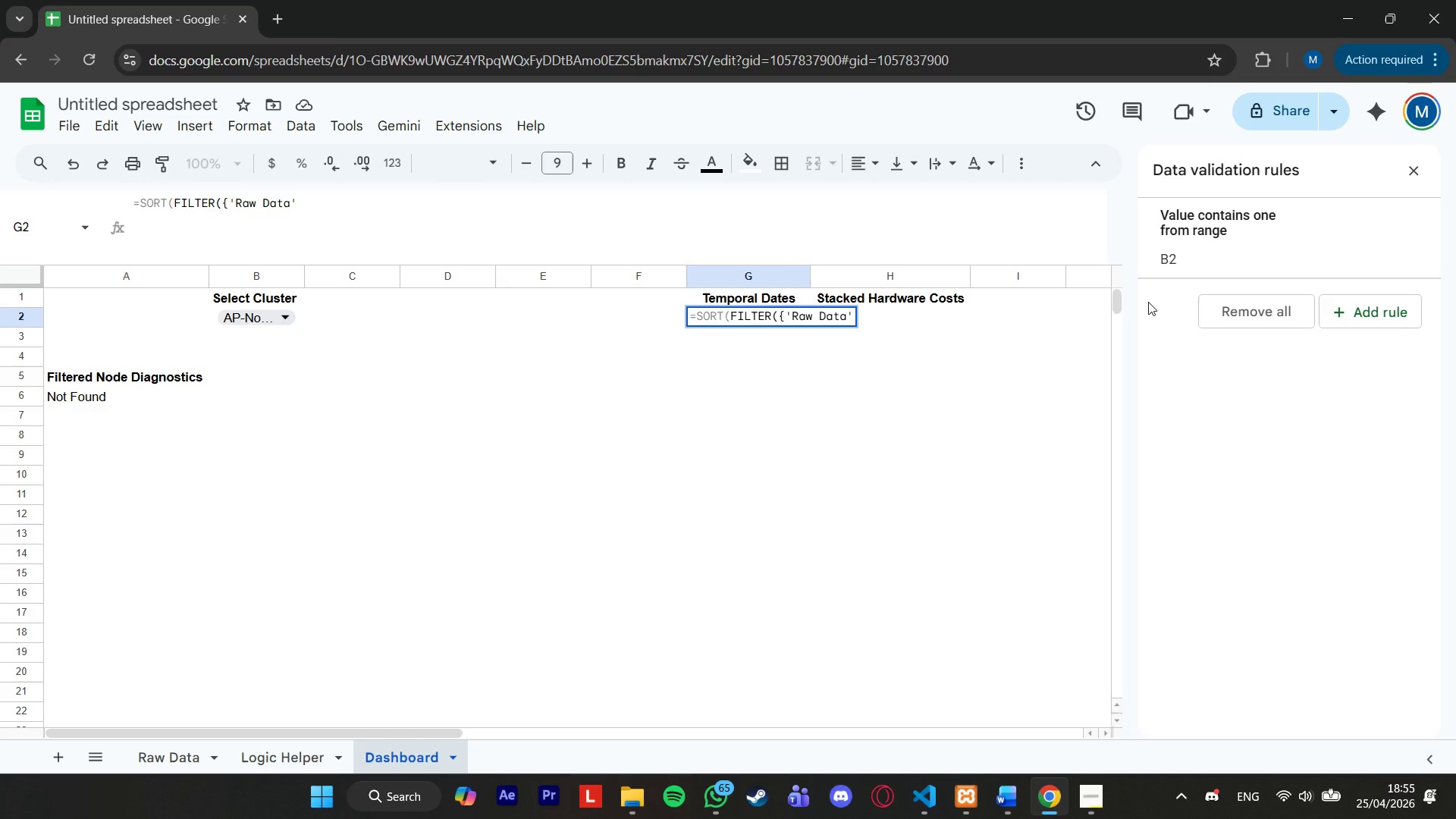 
type(!d2:d,)
key(Backspace)
type(, 'Raw Data'!e2:e})
 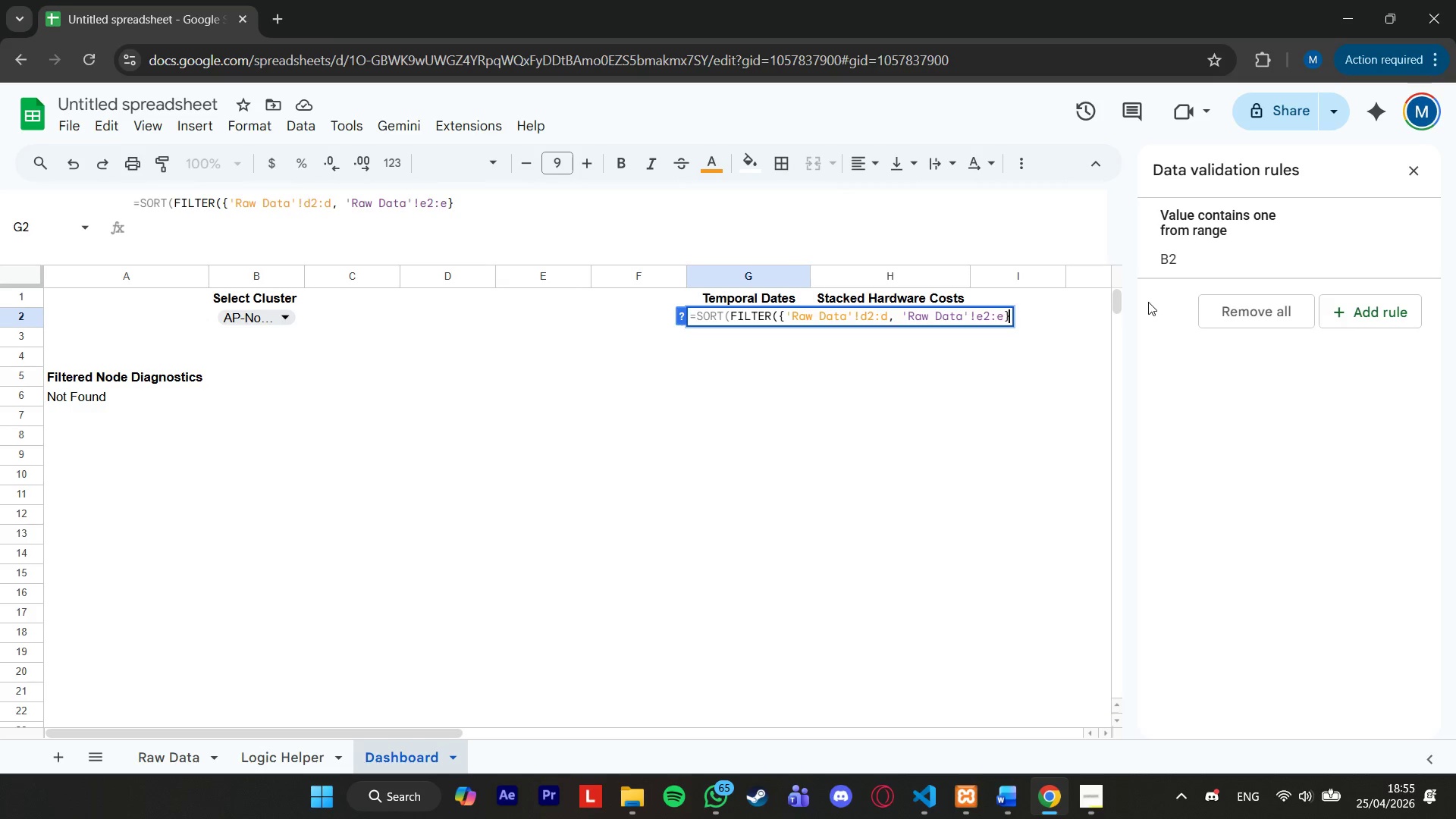 
hold_key(key=ArrowLeft, duration=1.03)
 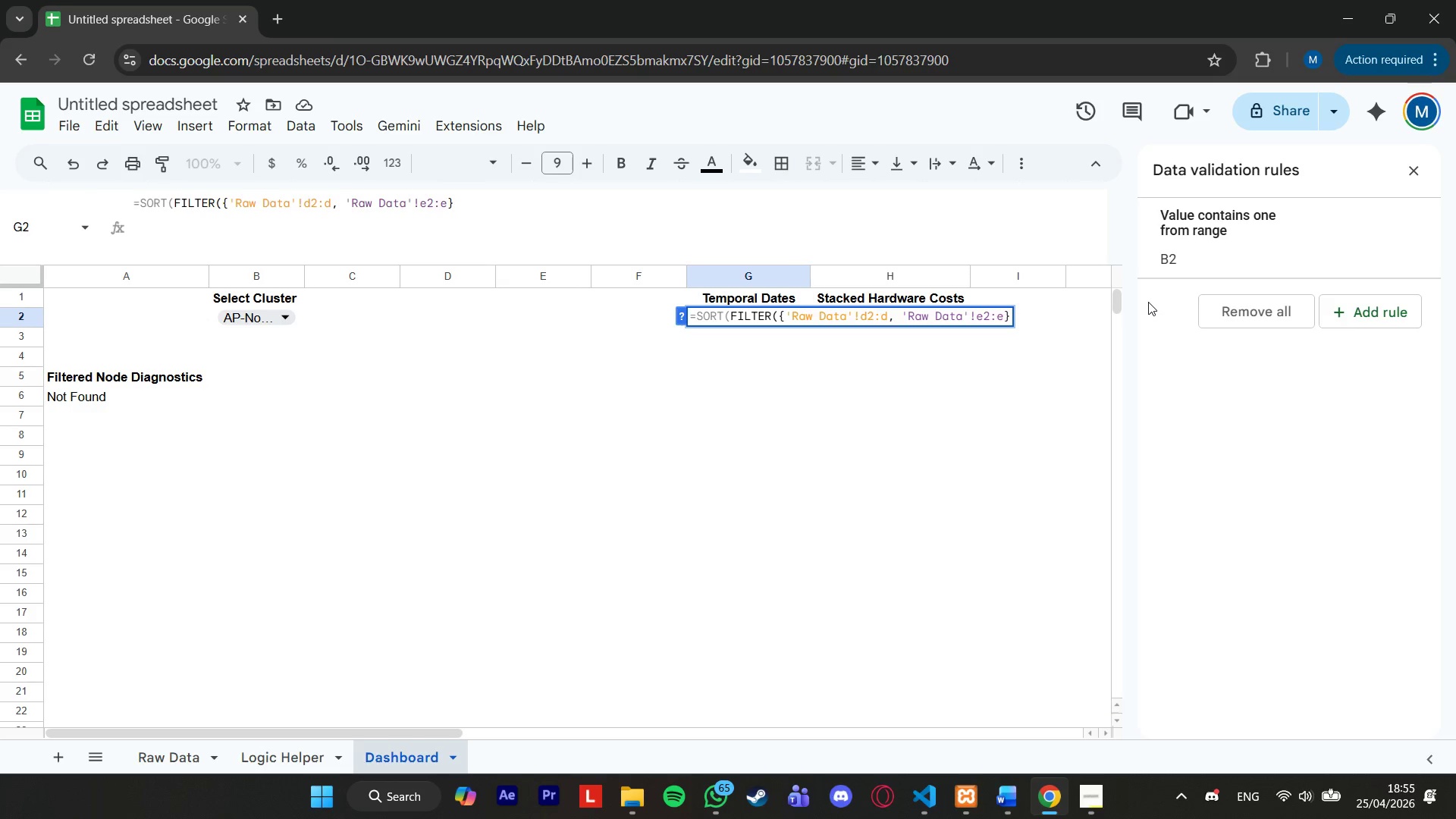 
key(Backspace)
 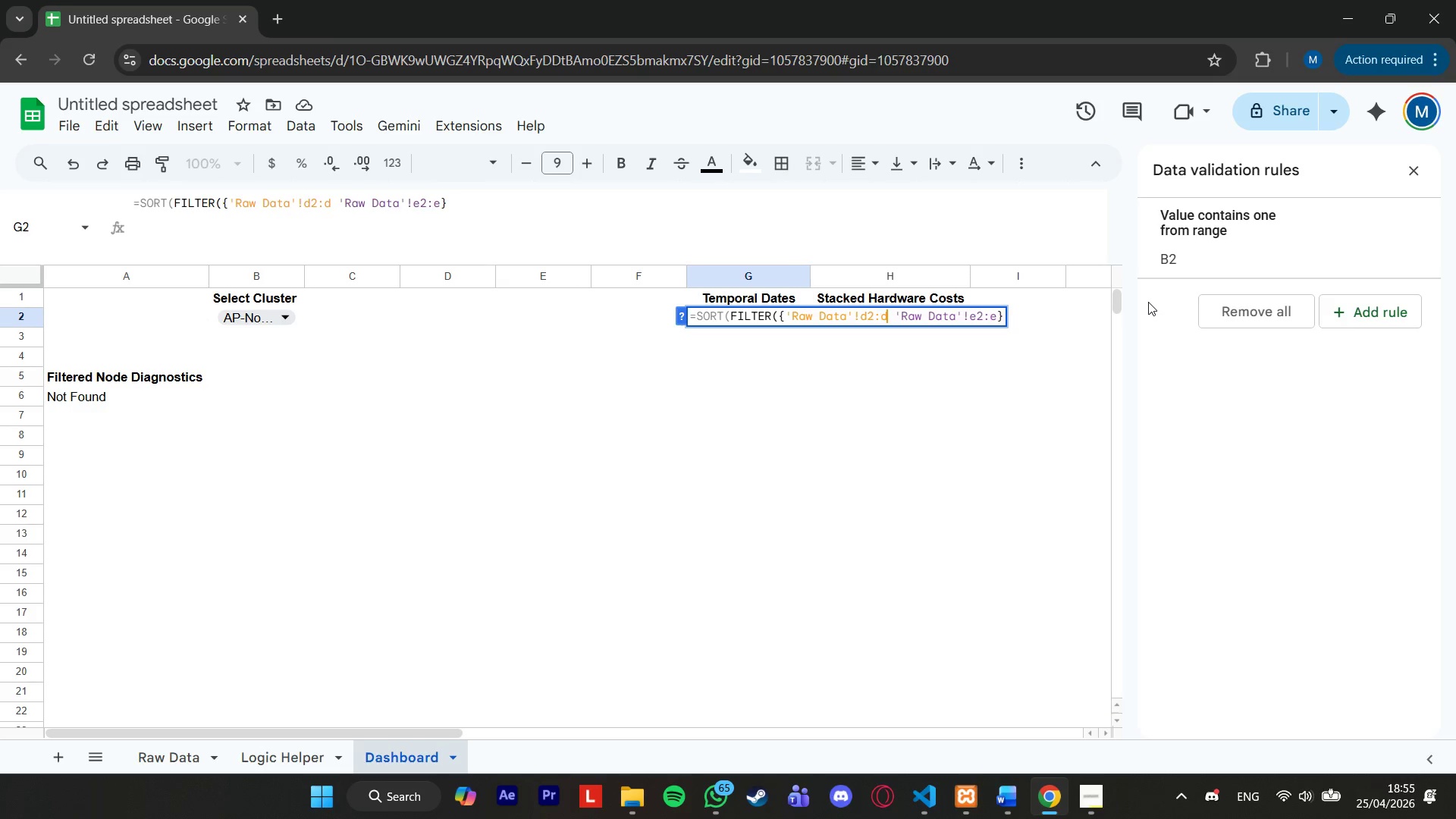 
key(Semicolon)
 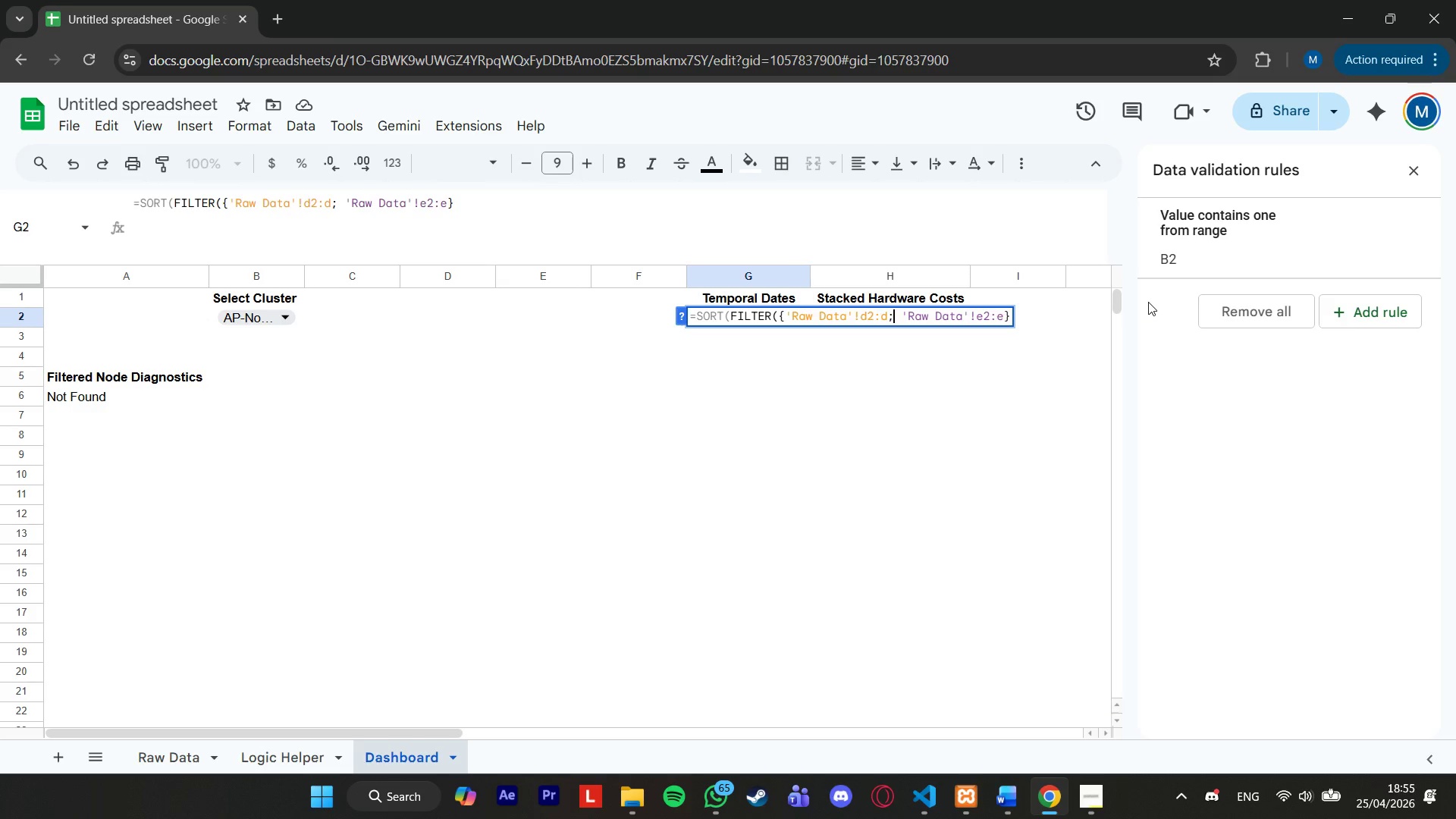 
hold_key(key=ArrowRight, duration=1.16)
 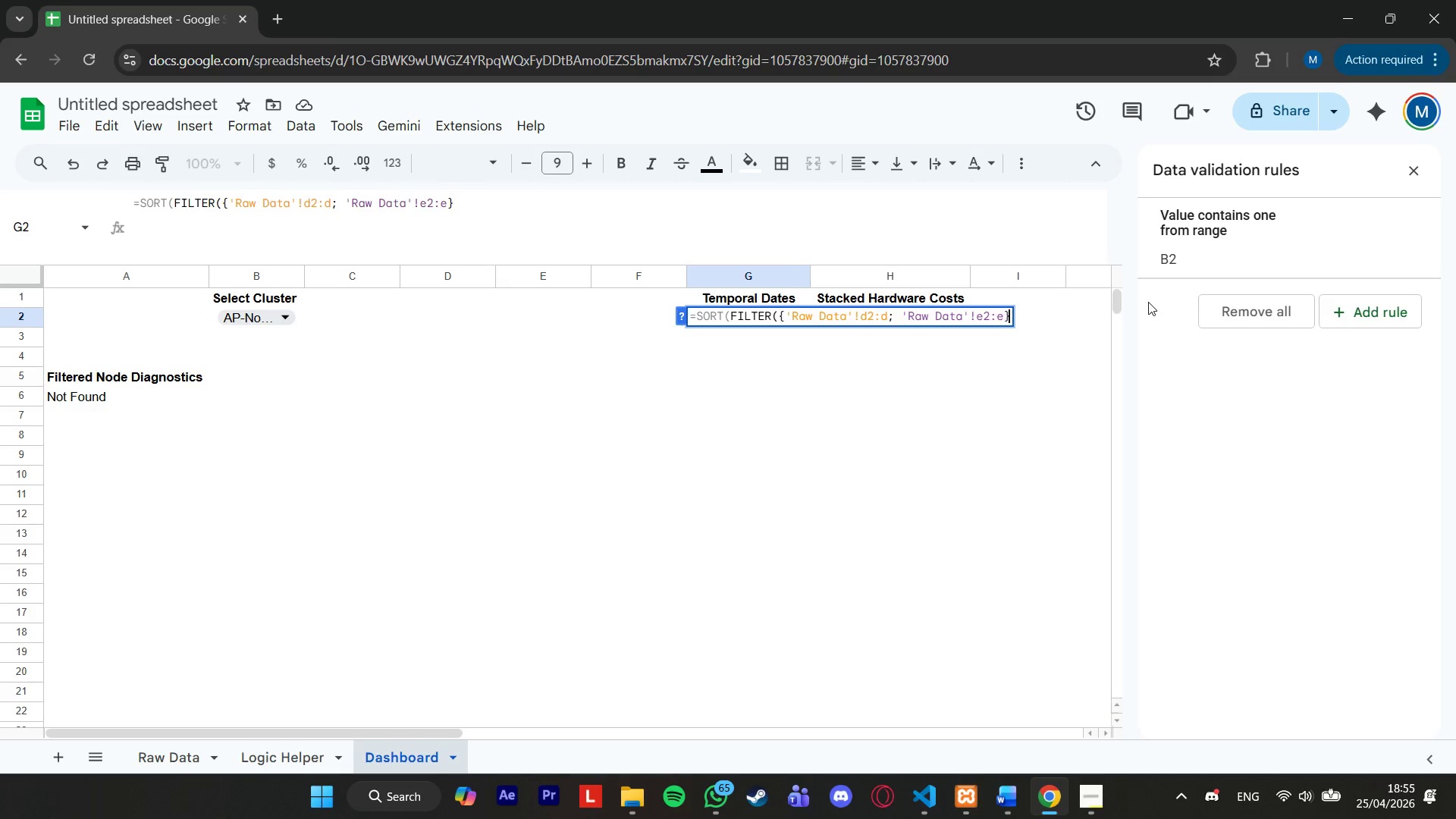 
type(, {'Raw Data'!d2:d; 'Raw d)
key(Backspace)
type(Data'E)
key(Backspace)
type(1)
key(Backspace)
type(!e2:e})
 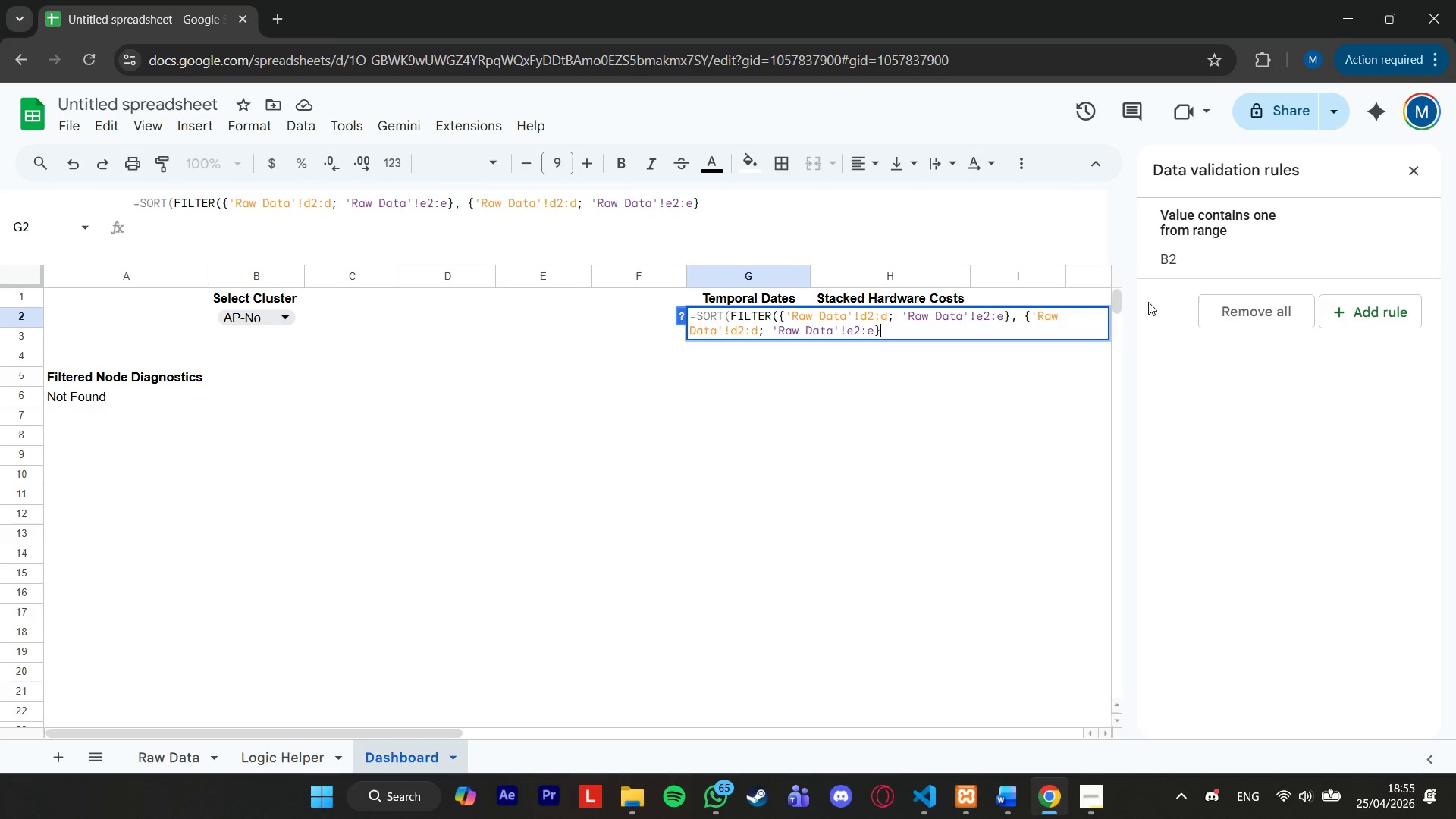 
type(<>""),1,TRUE))
 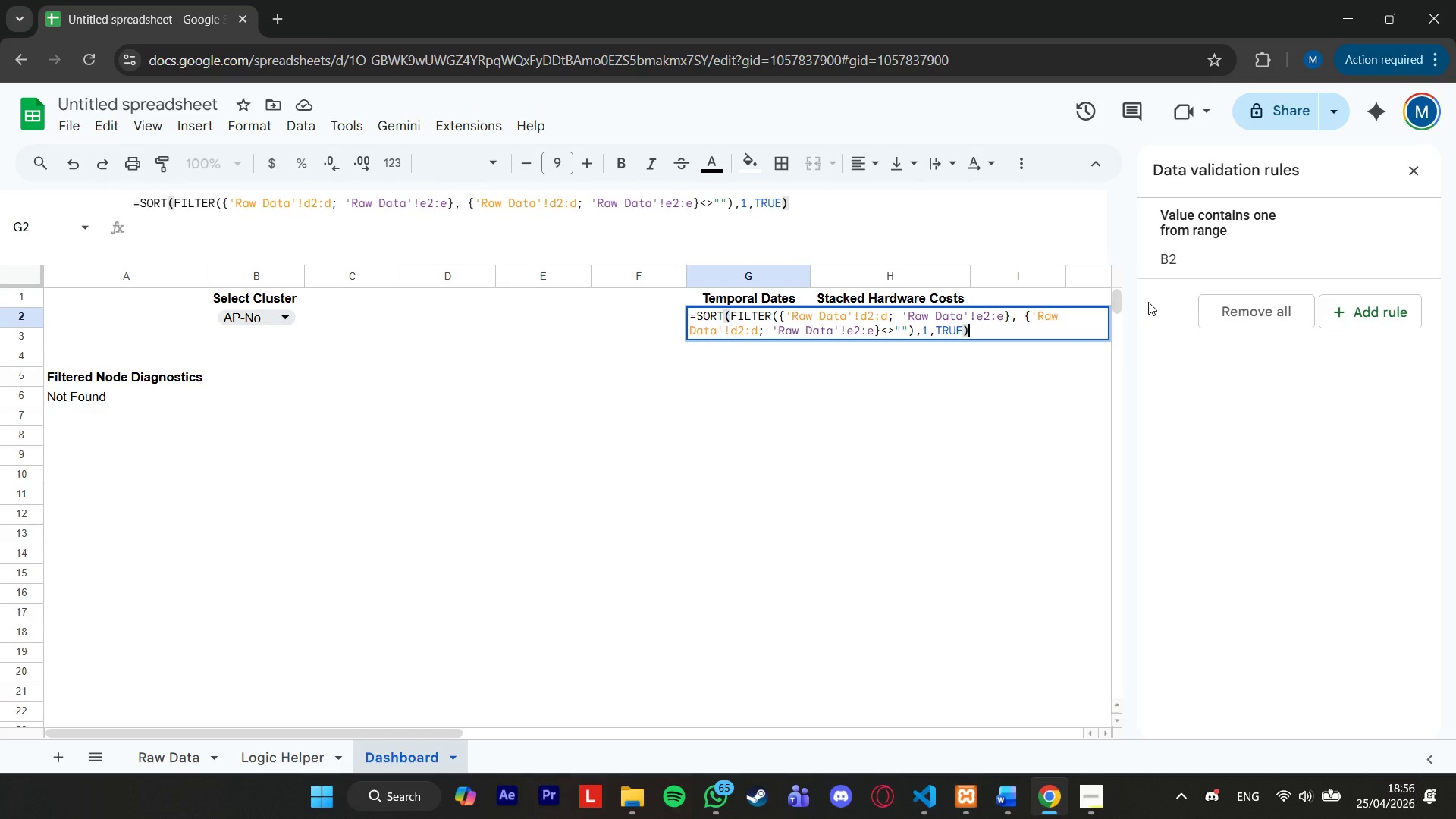 
key(Enter)
 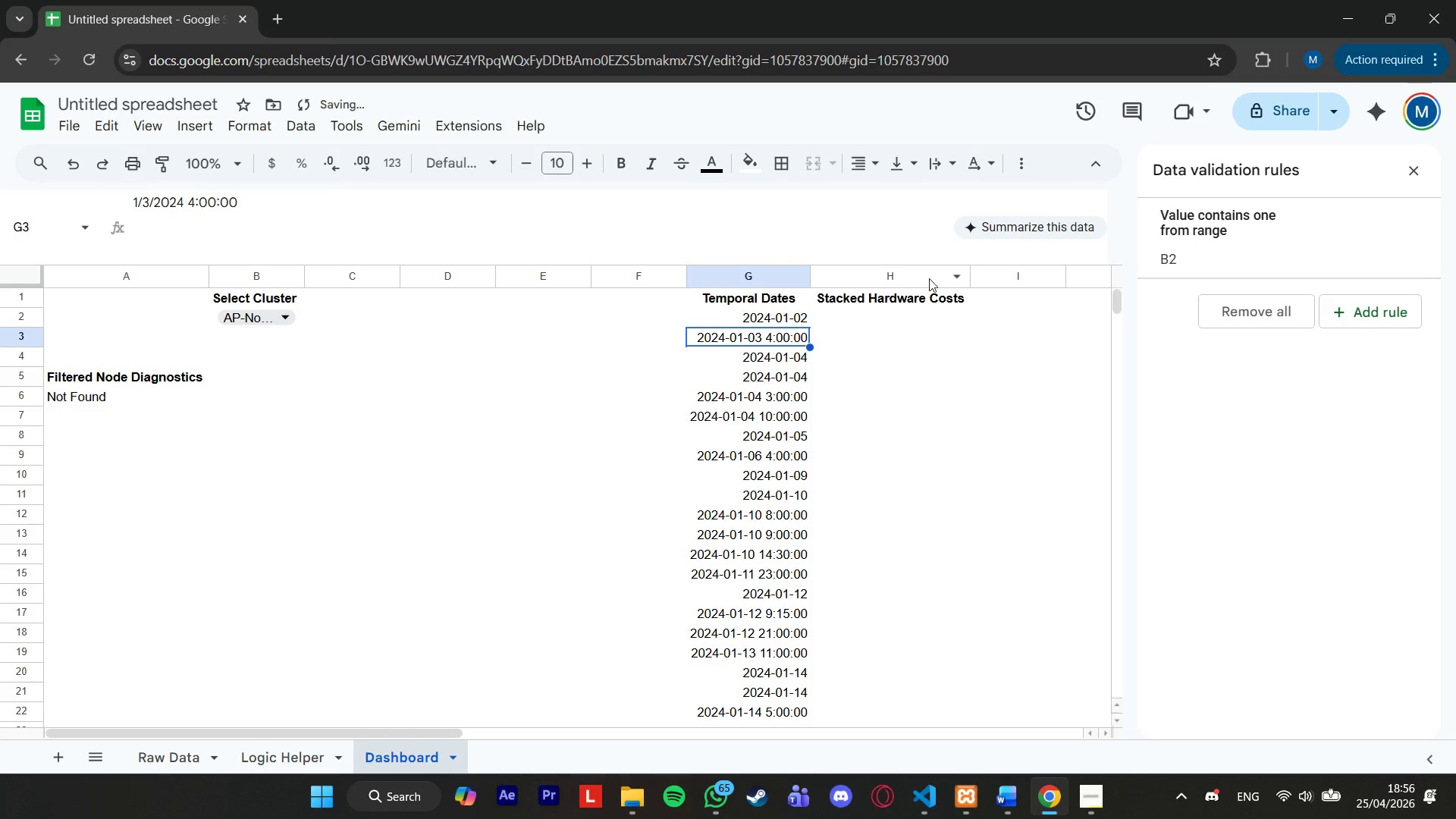 
left_click([764, 315])
 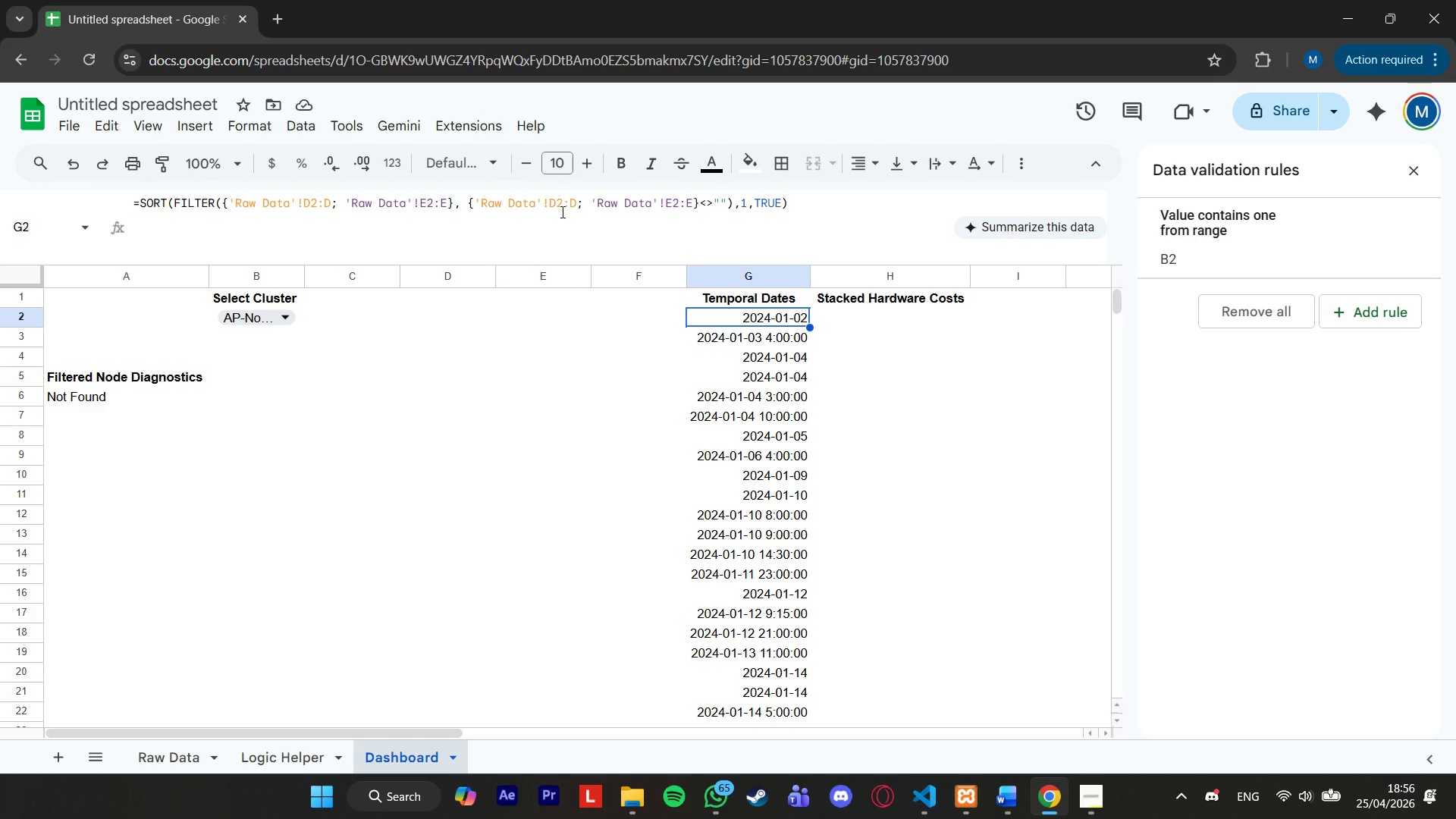 
wait(7.95)
 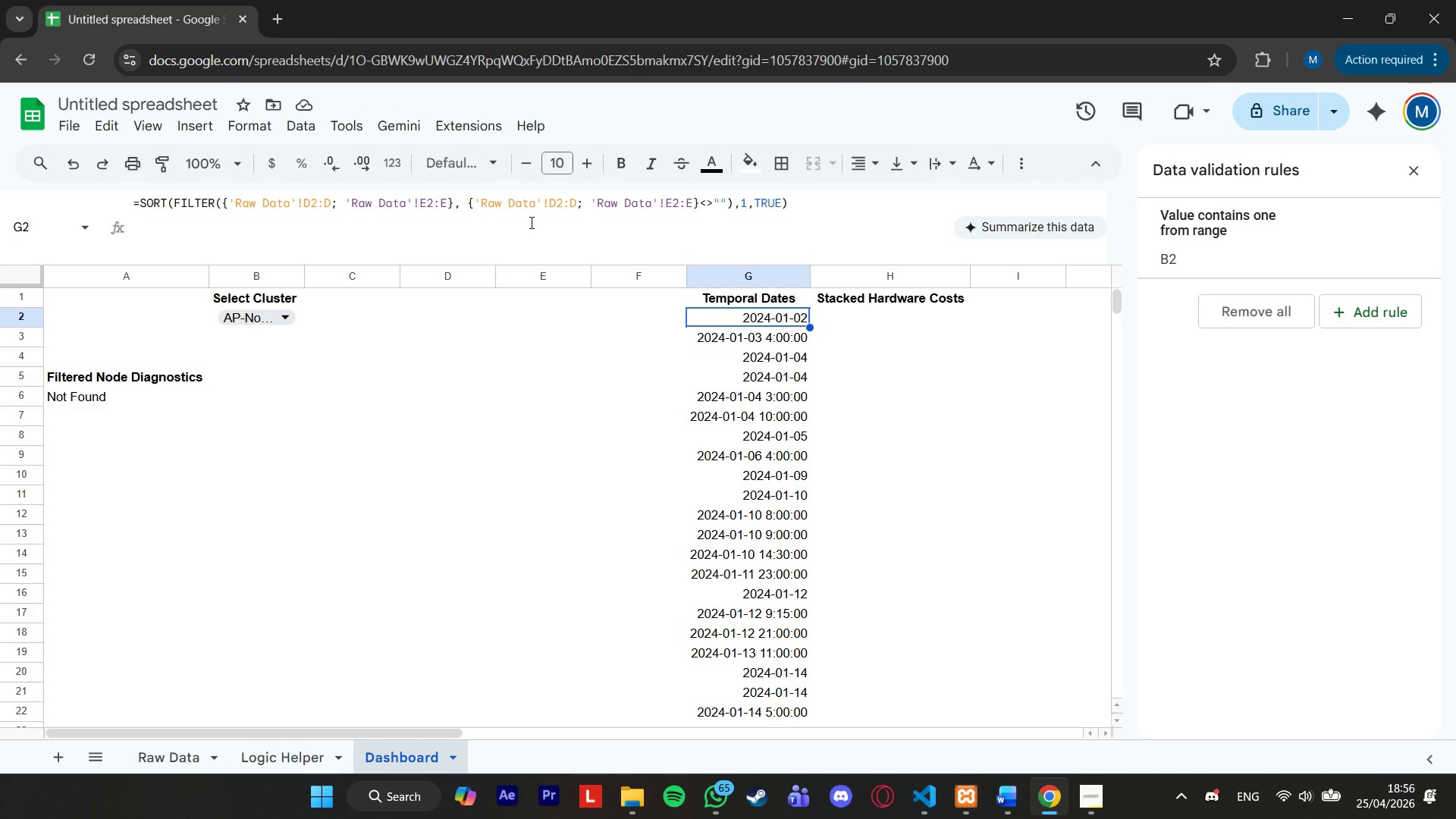 
left_click([849, 309])
 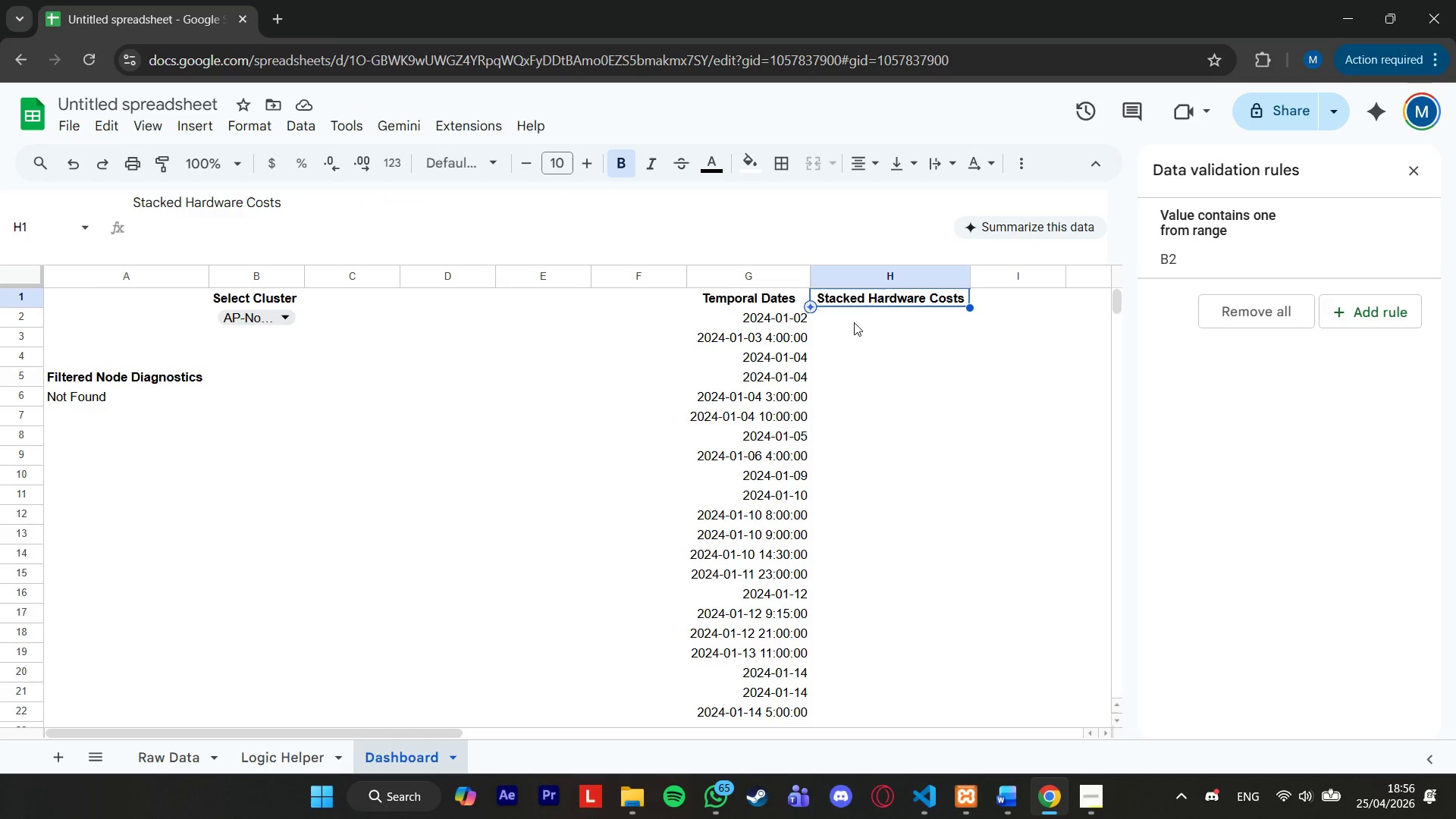 
left_click([854, 322])
 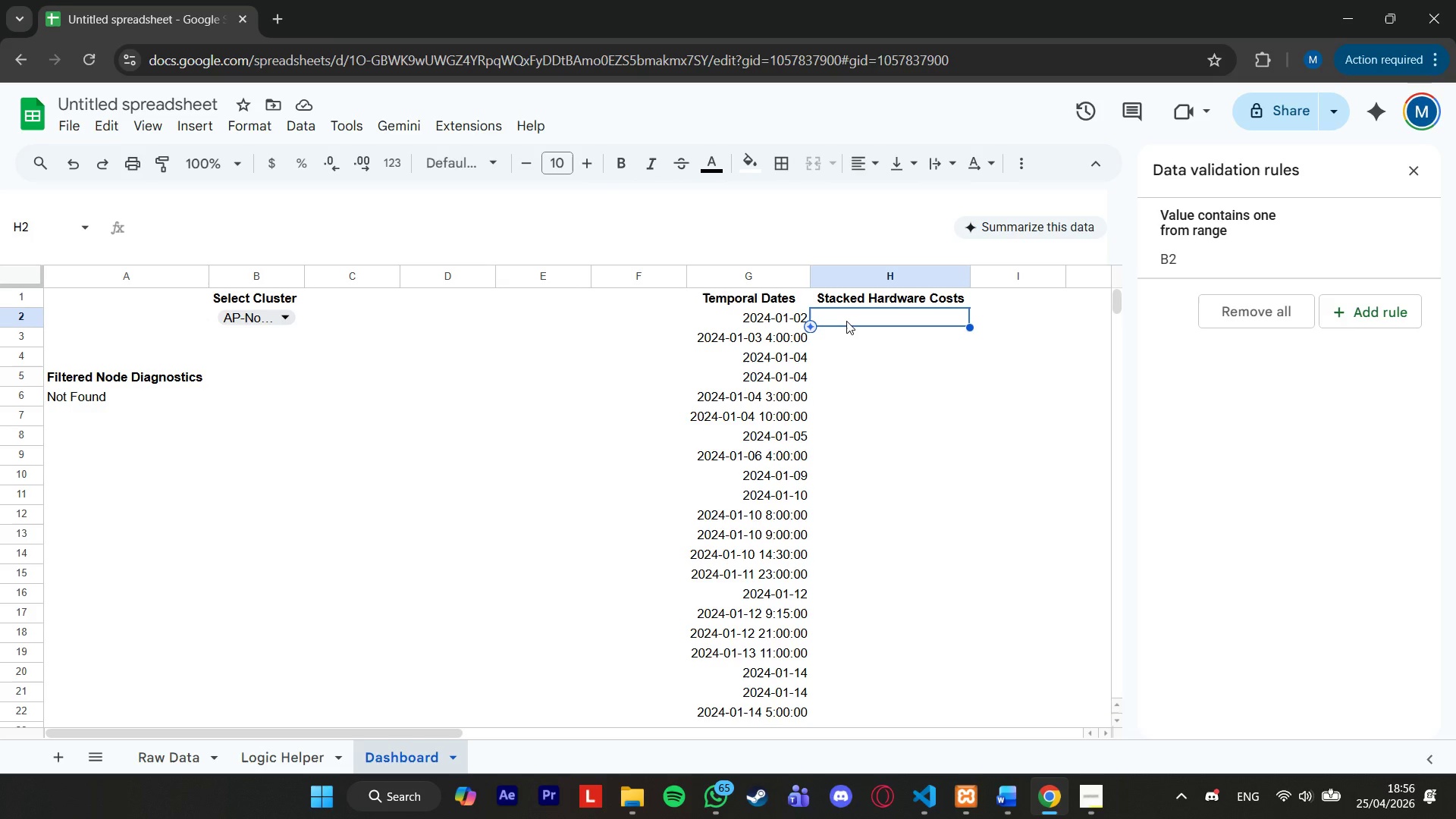 
wait(11.36)
 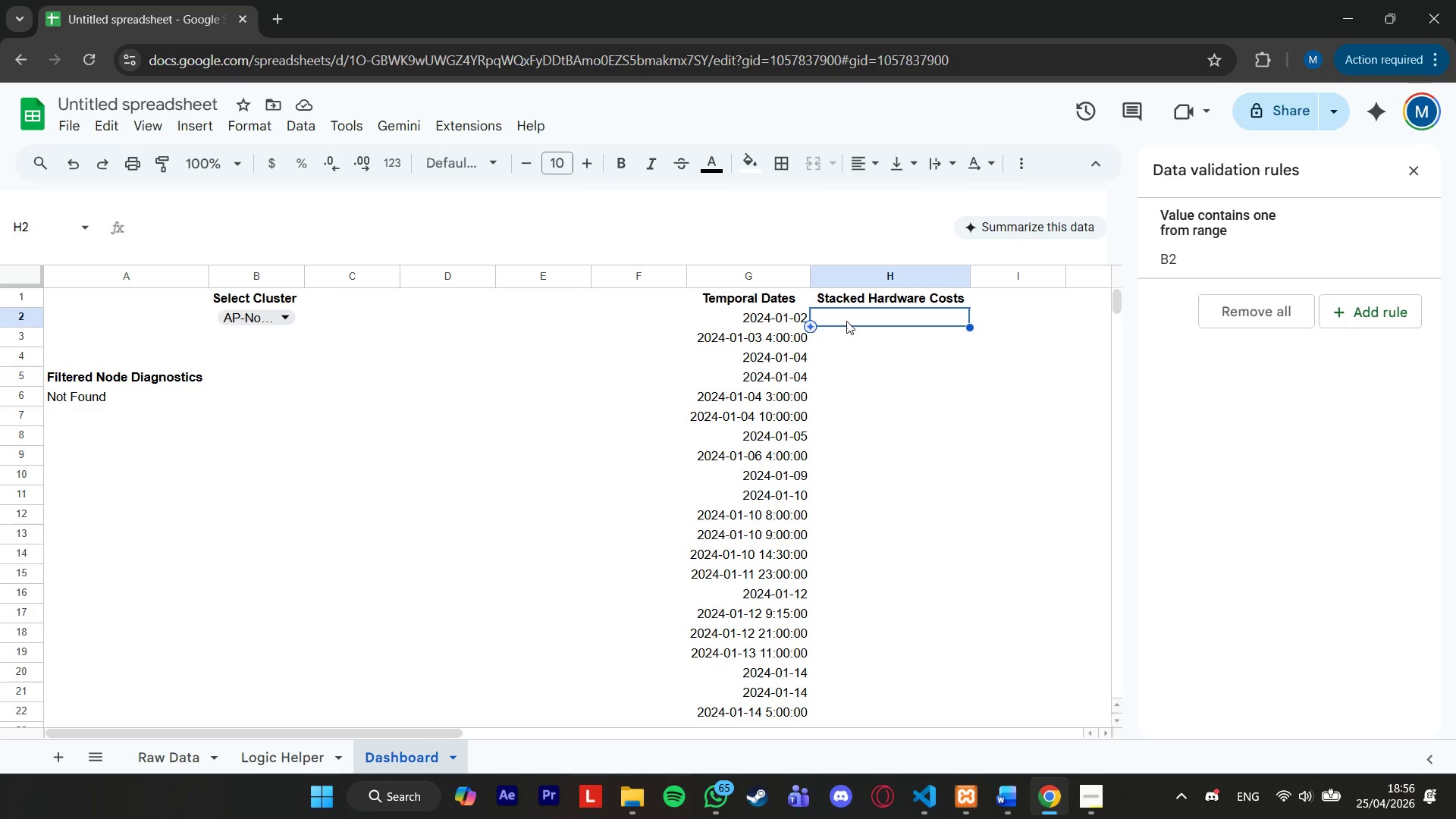 
left_click([742, 297])
 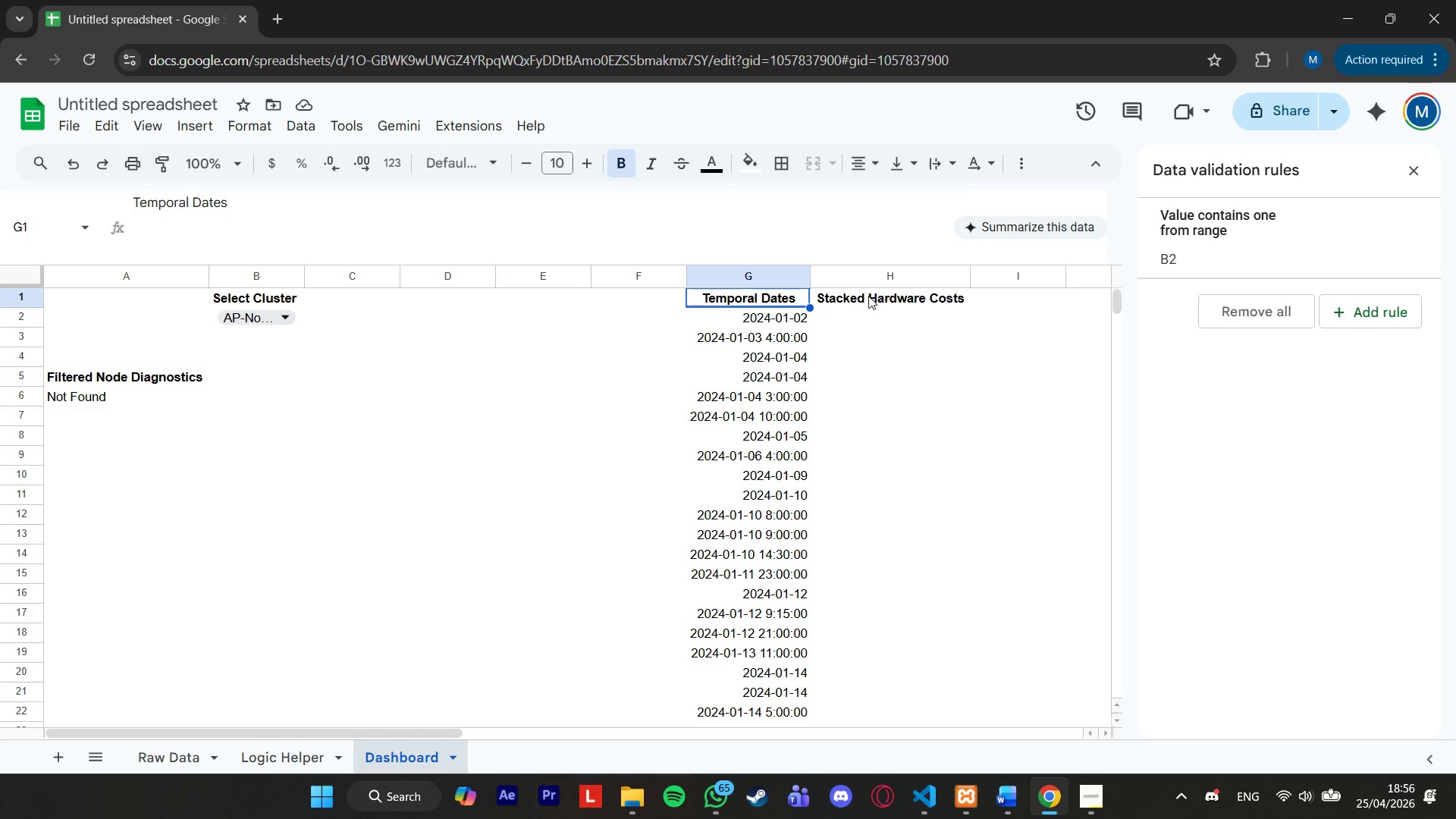 
hold_key(key=ControlLeft, duration=0.39)
left_click([868, 296])
 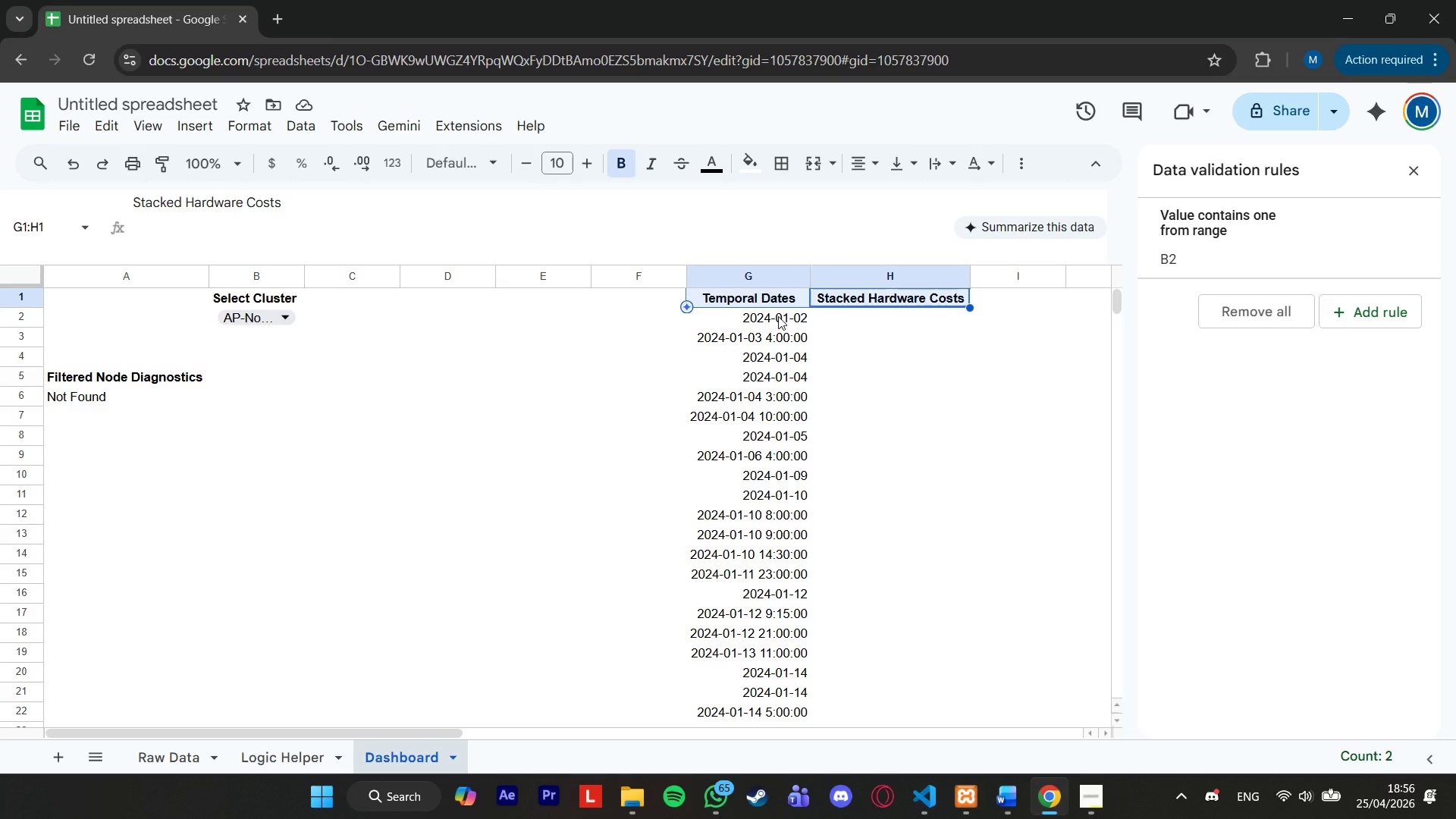 
left_click([778, 316])
 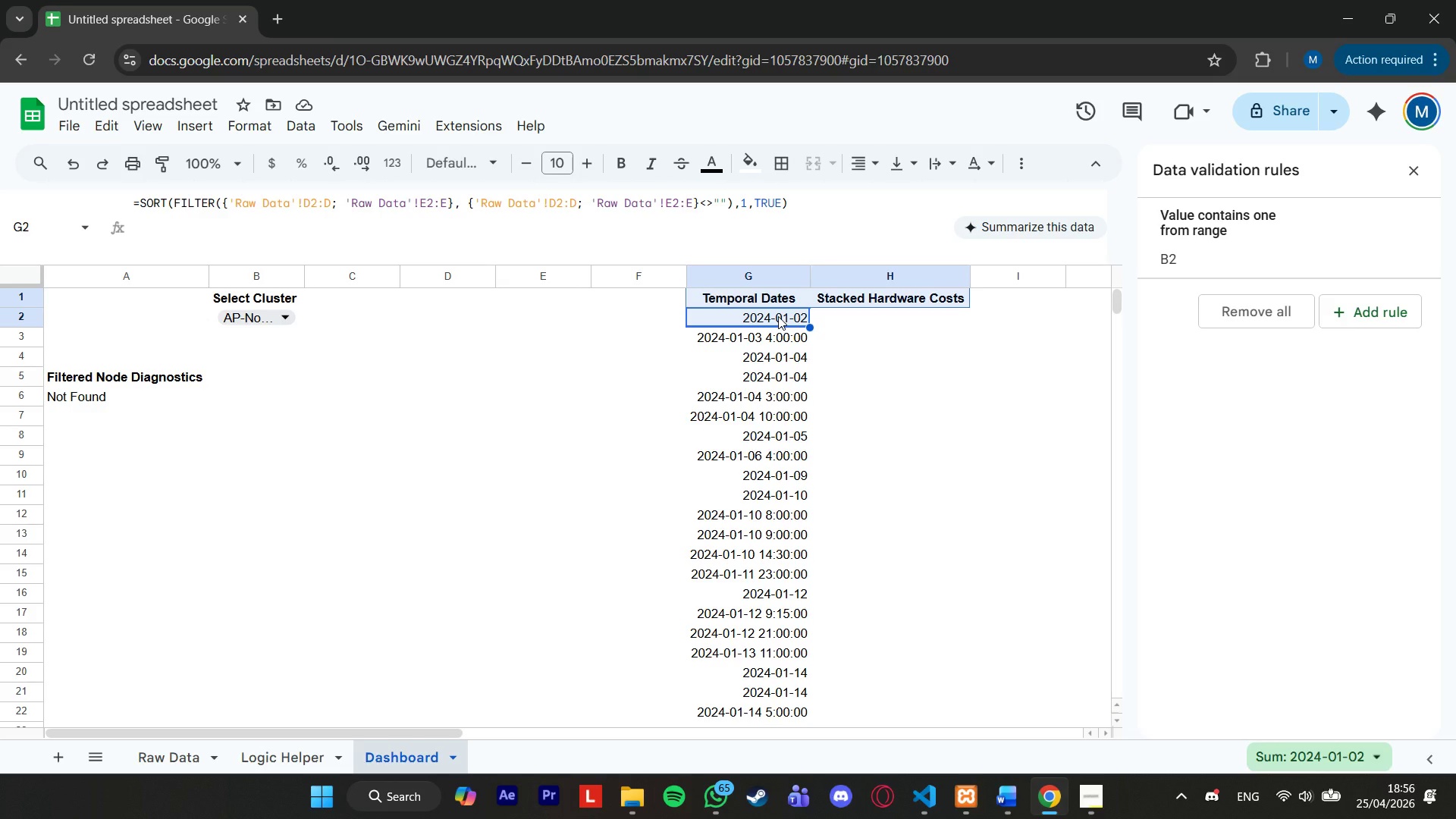 
key(Control+X)
 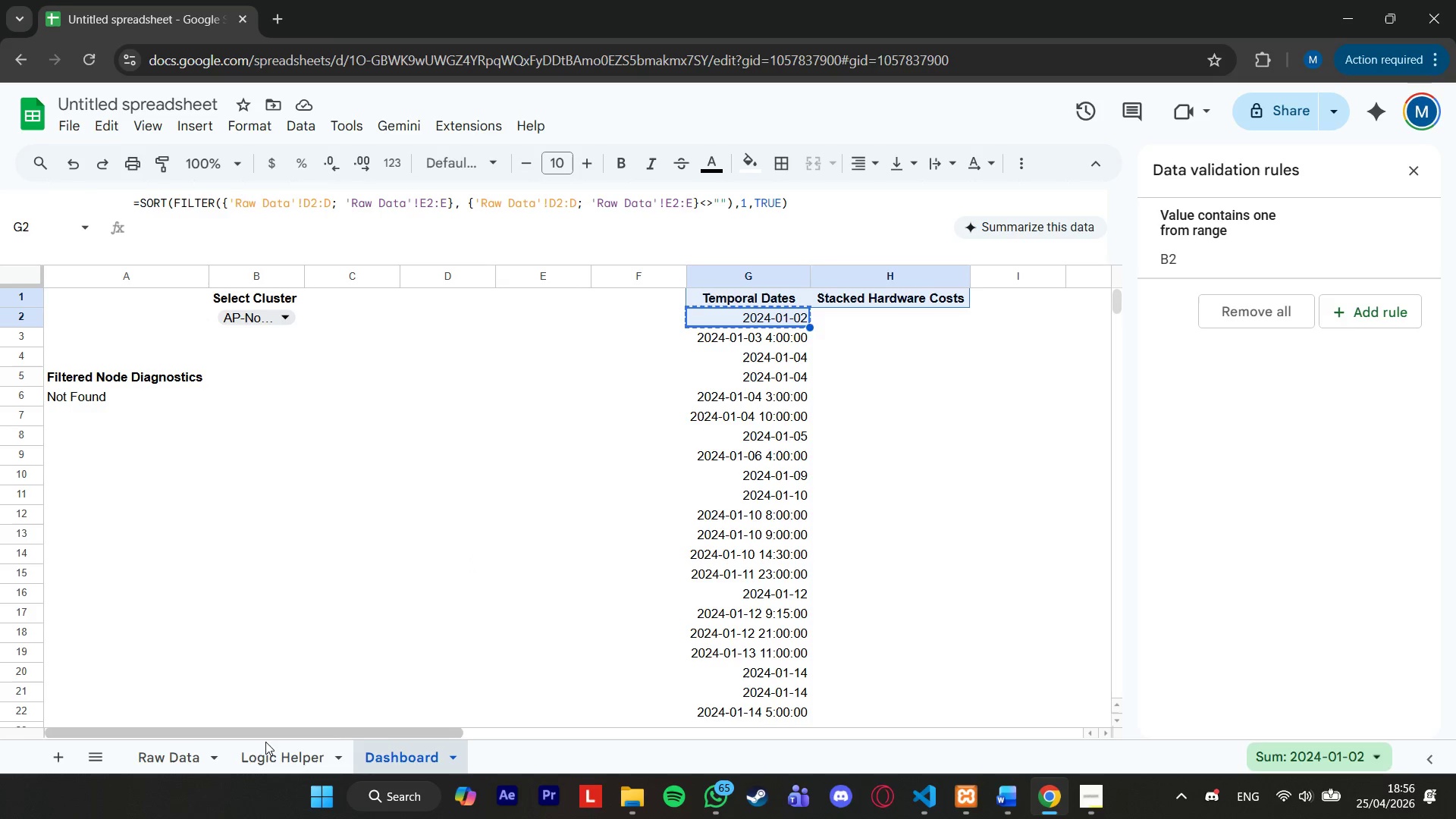 
left_click([285, 761])
 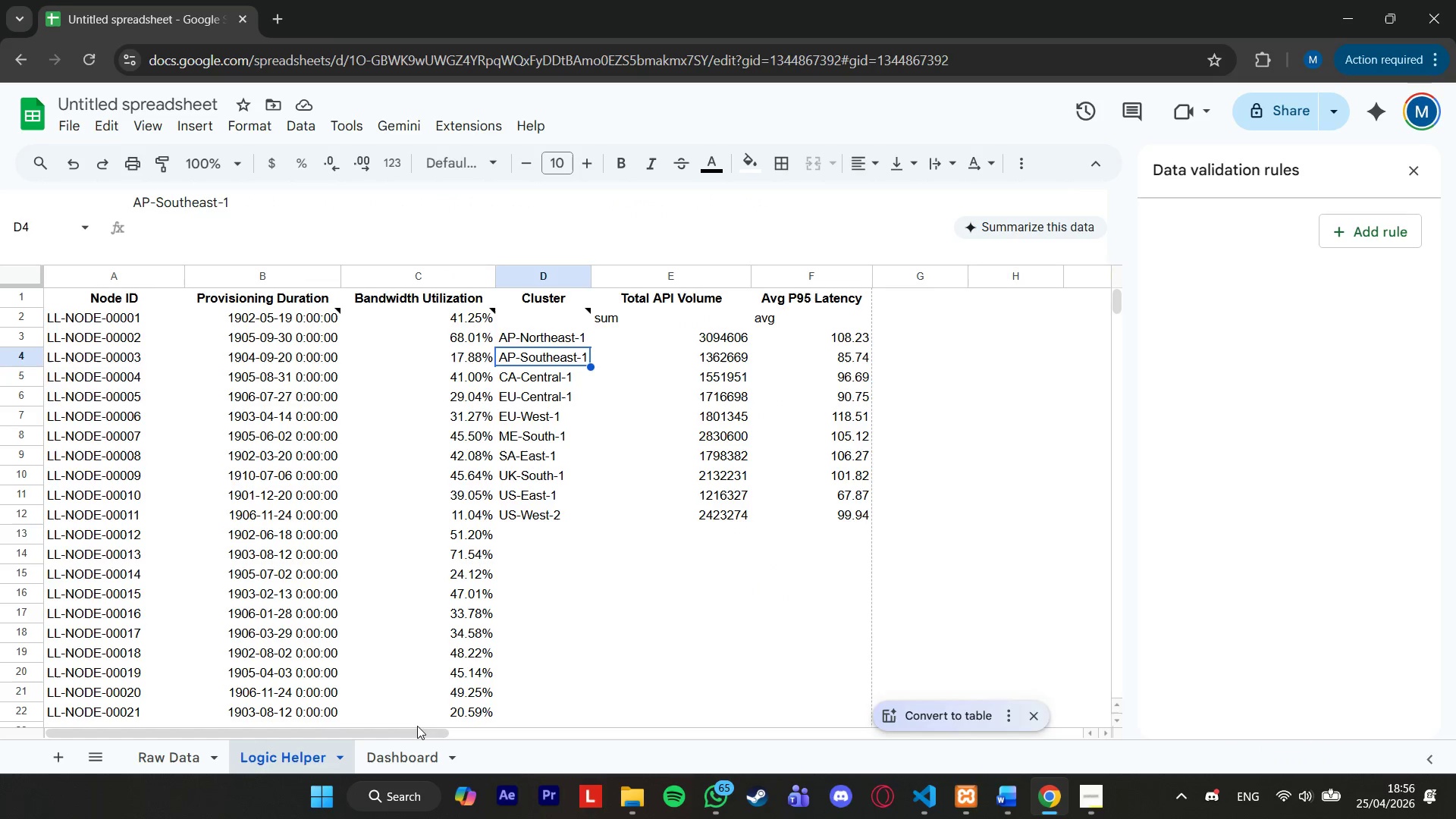 
left_click_drag(start_coordinate=[416, 733], to_coordinate=[483, 728])
 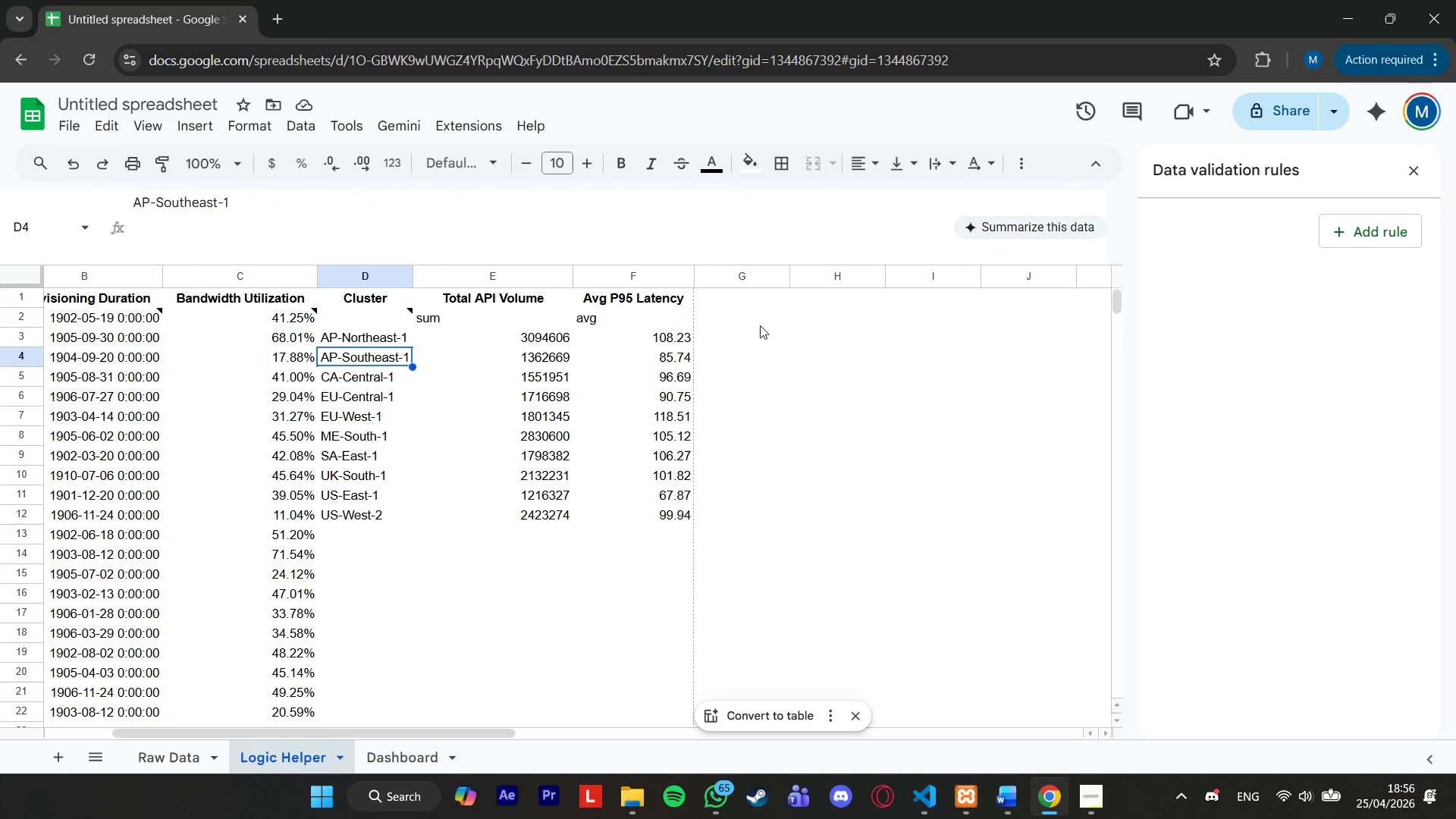 
left_click([730, 294])
 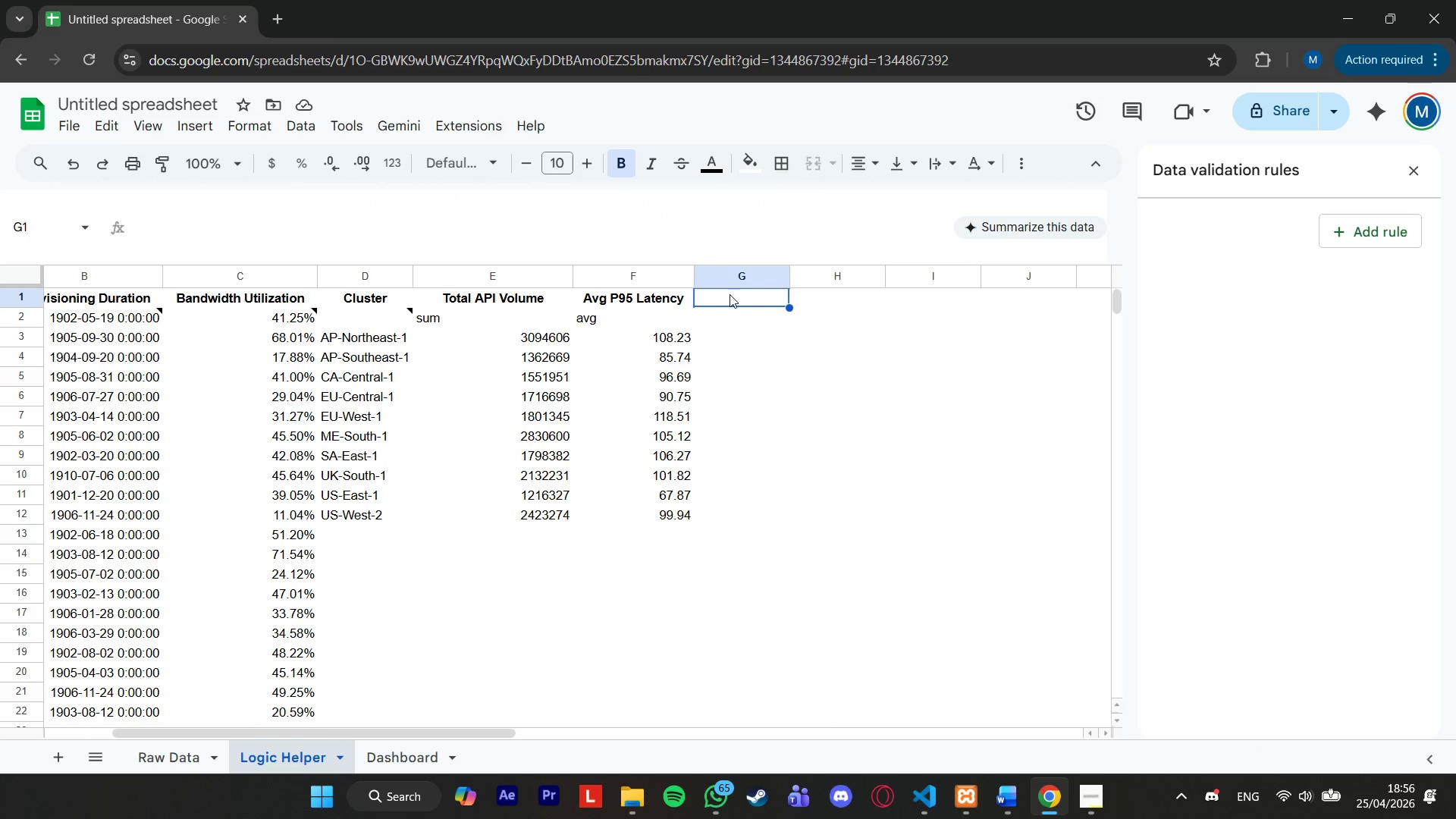 
key(Control+V)
 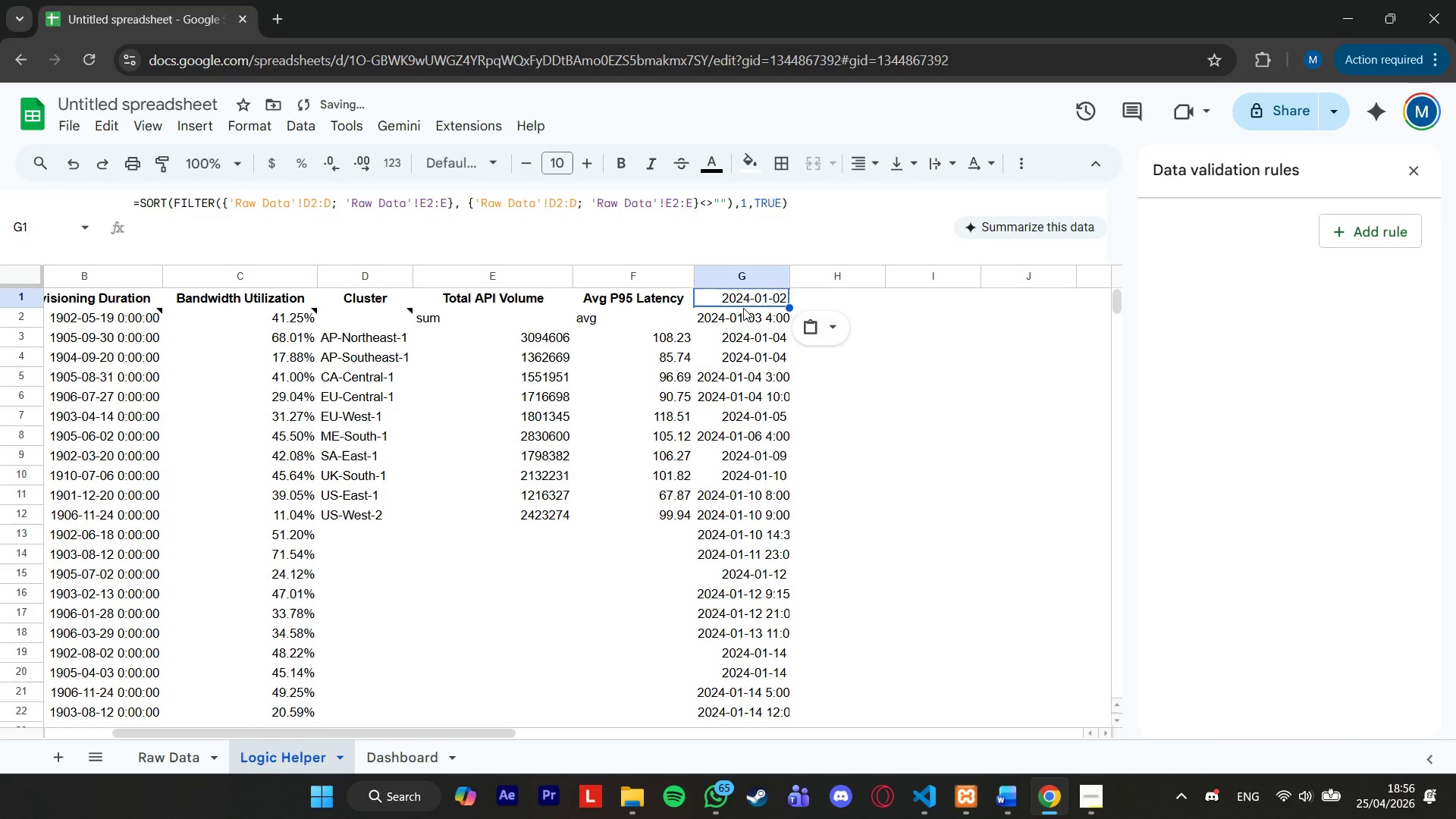 
scroll: coordinate [777, 383], scroll_direction: up, amount: 3.0
 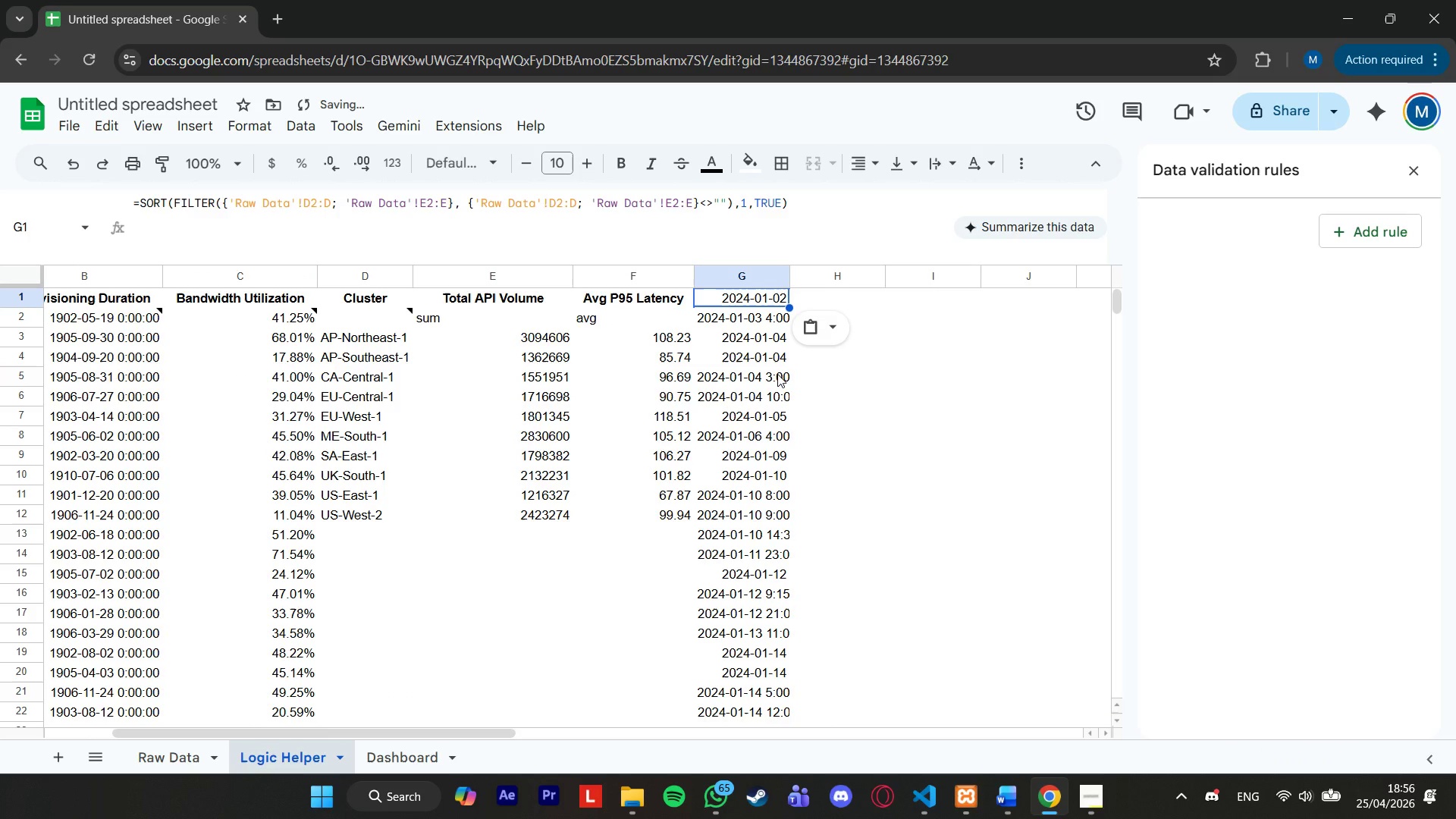 
key(Control+Z)
 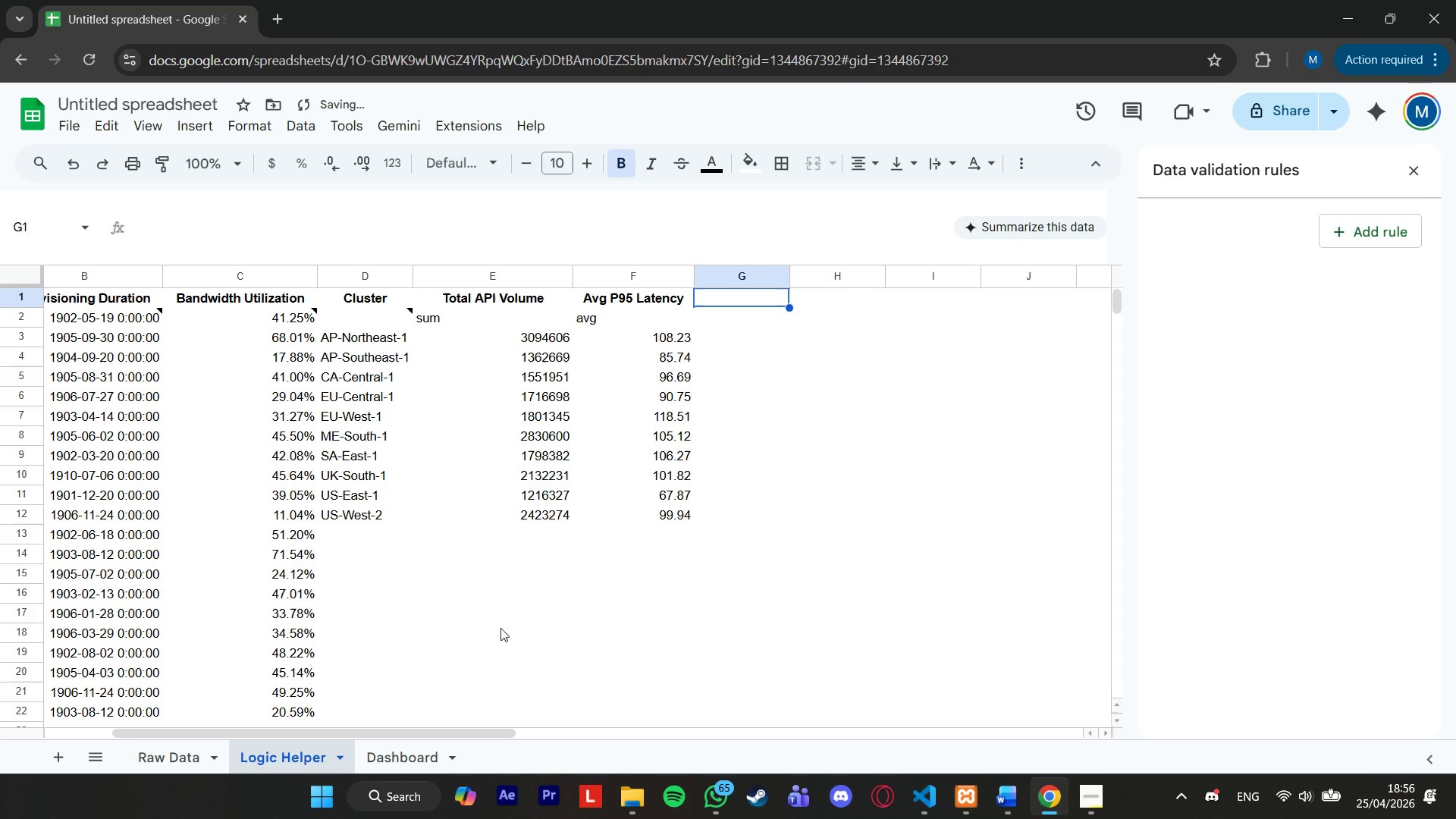 
left_click([387, 748])
 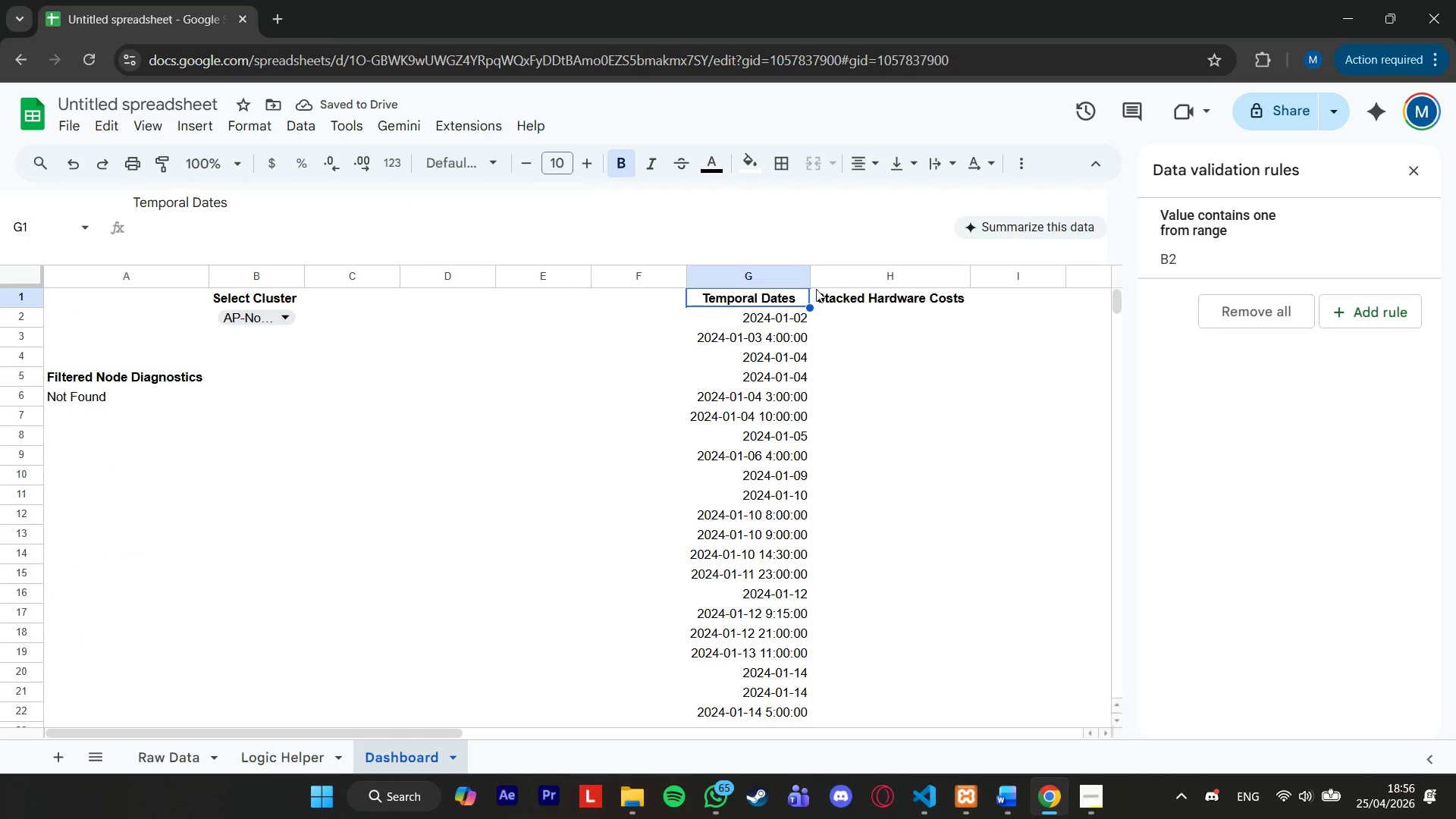 
hold_key(key=ShiftLeft, duration=0.31)
left_click([849, 292])
 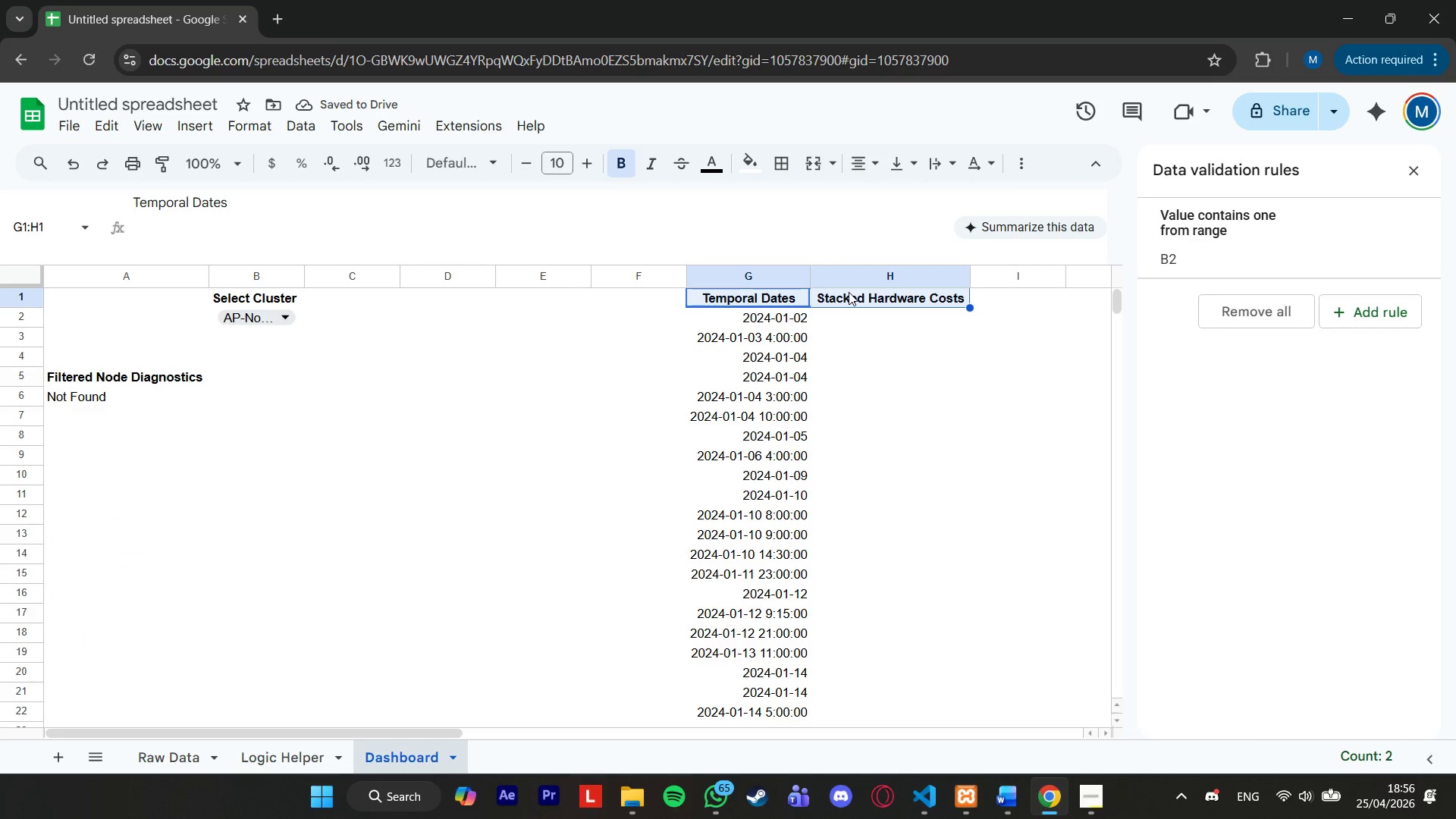 
key(Control+X)
 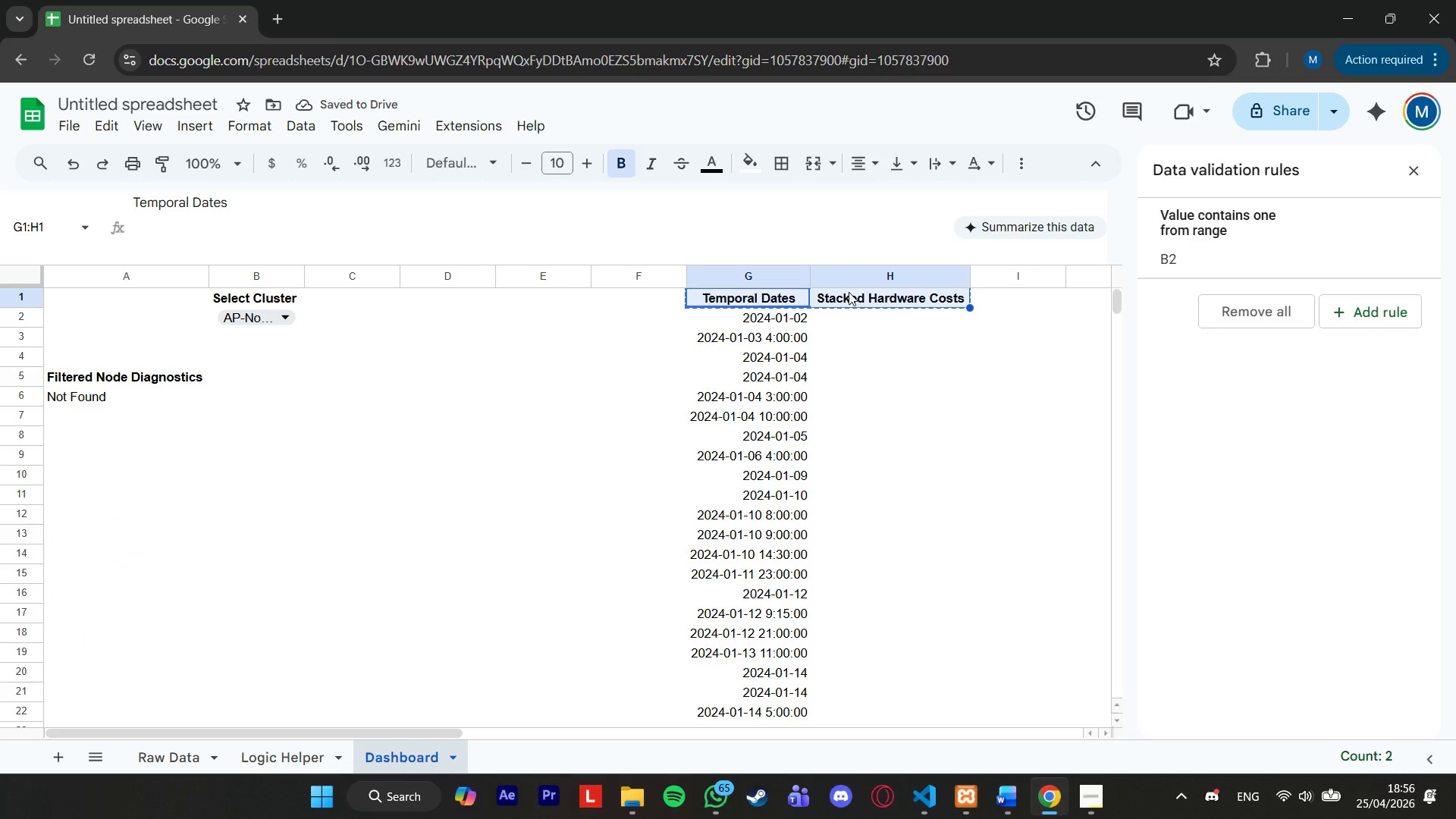 
key(Alt+AltLeft)
 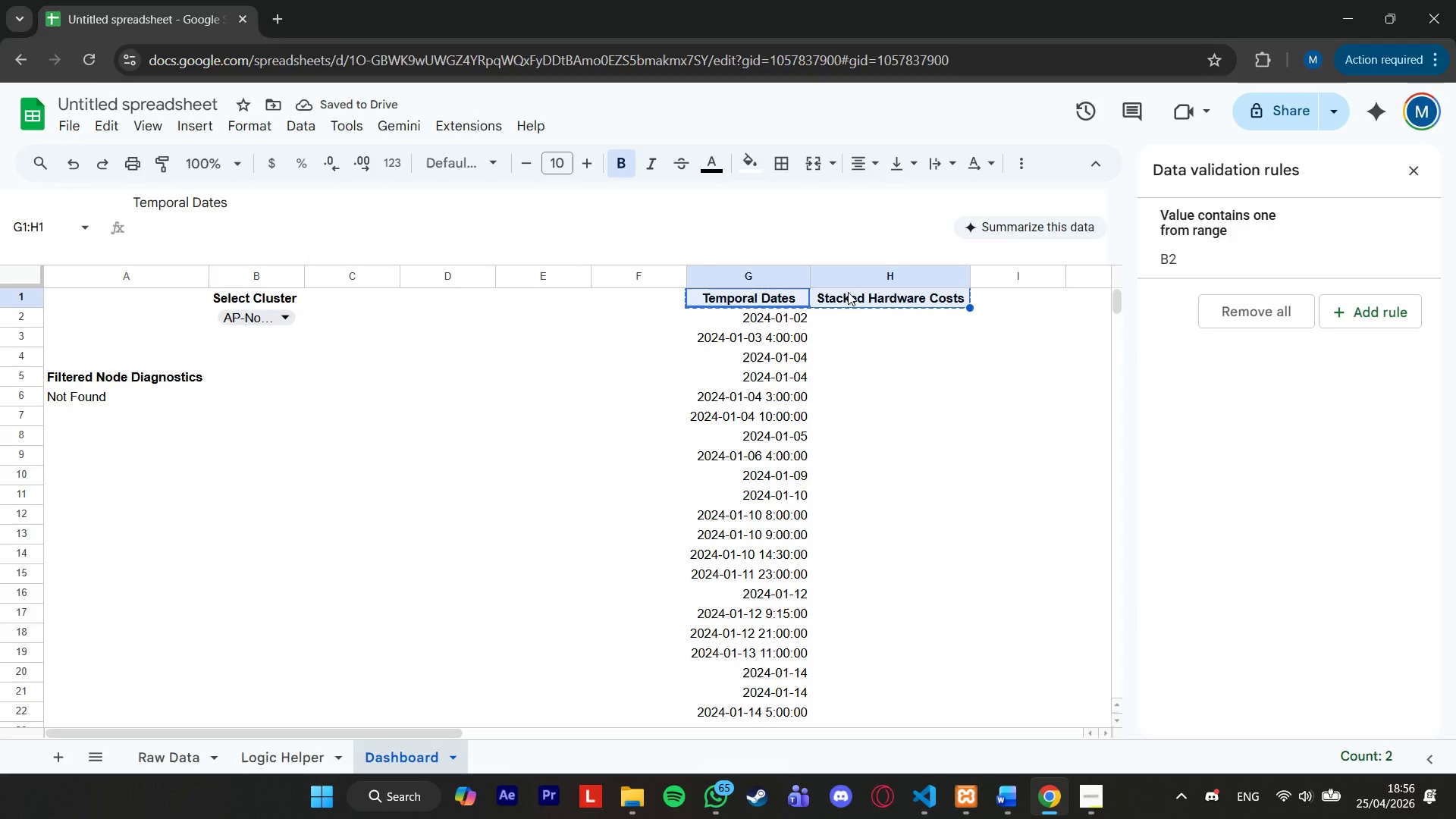 
key(Alt+Tab)